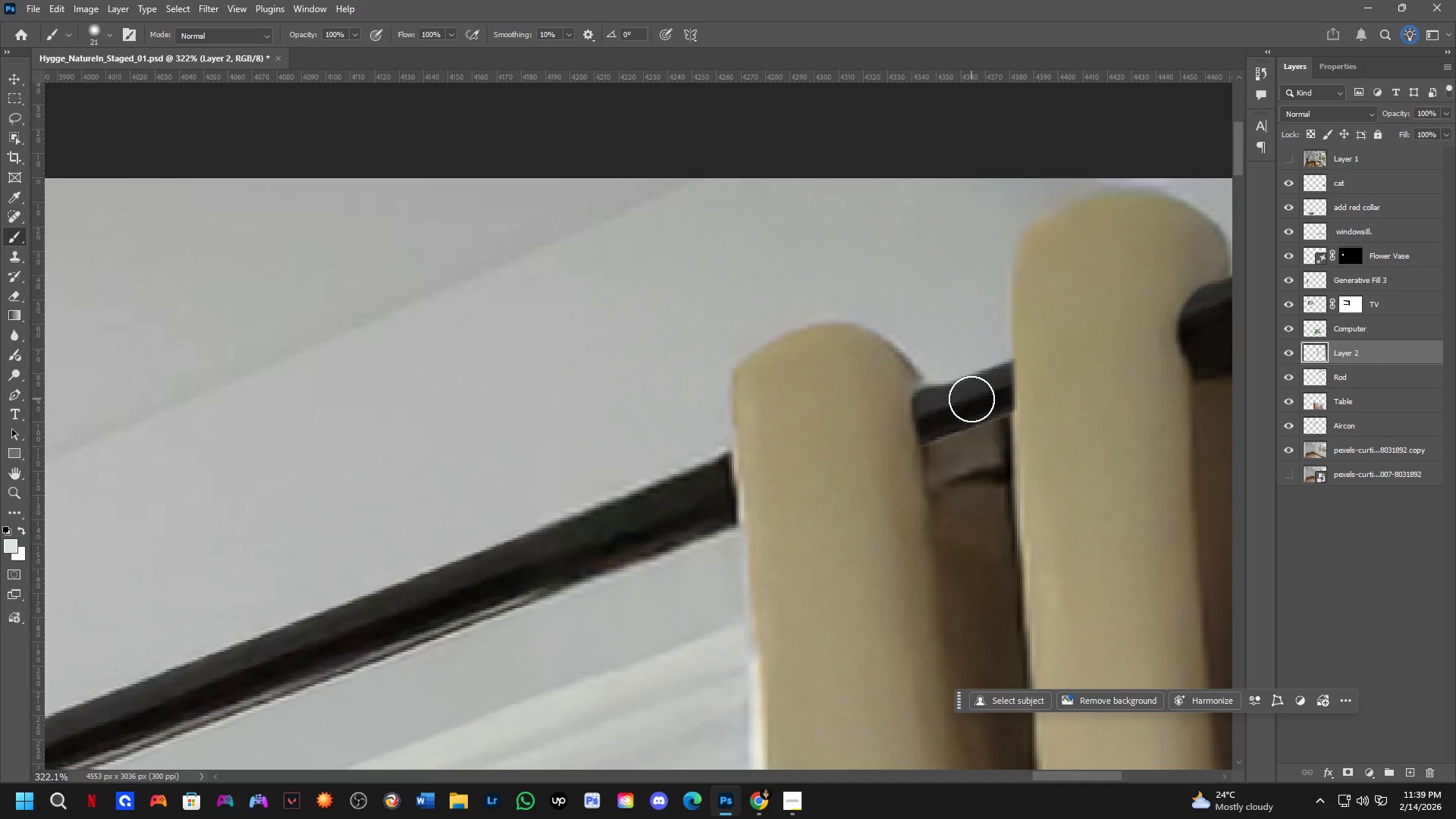 
left_click_drag(start_coordinate=[963, 403], to_coordinate=[954, 457])
 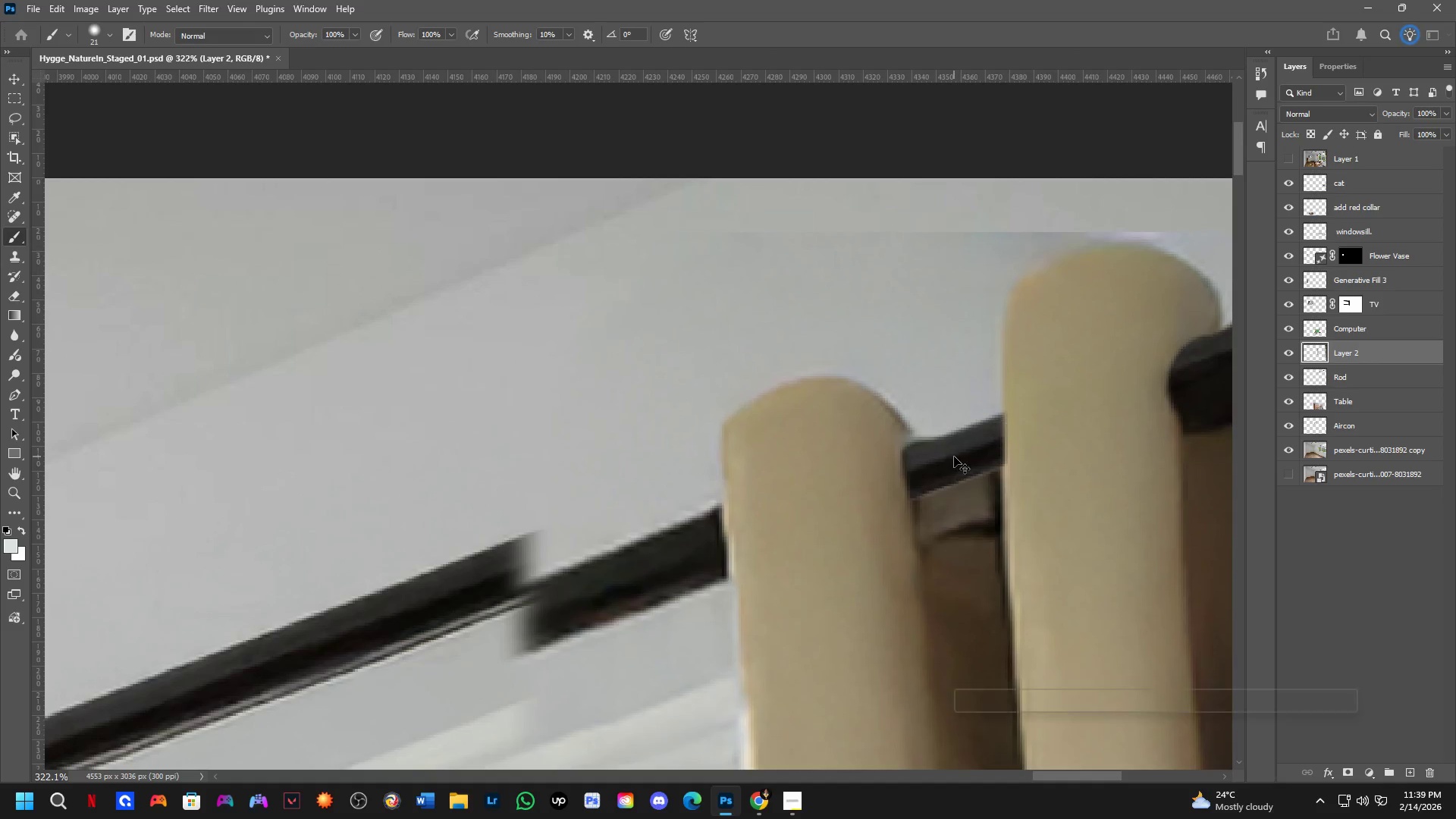 
key(Control+Z)
 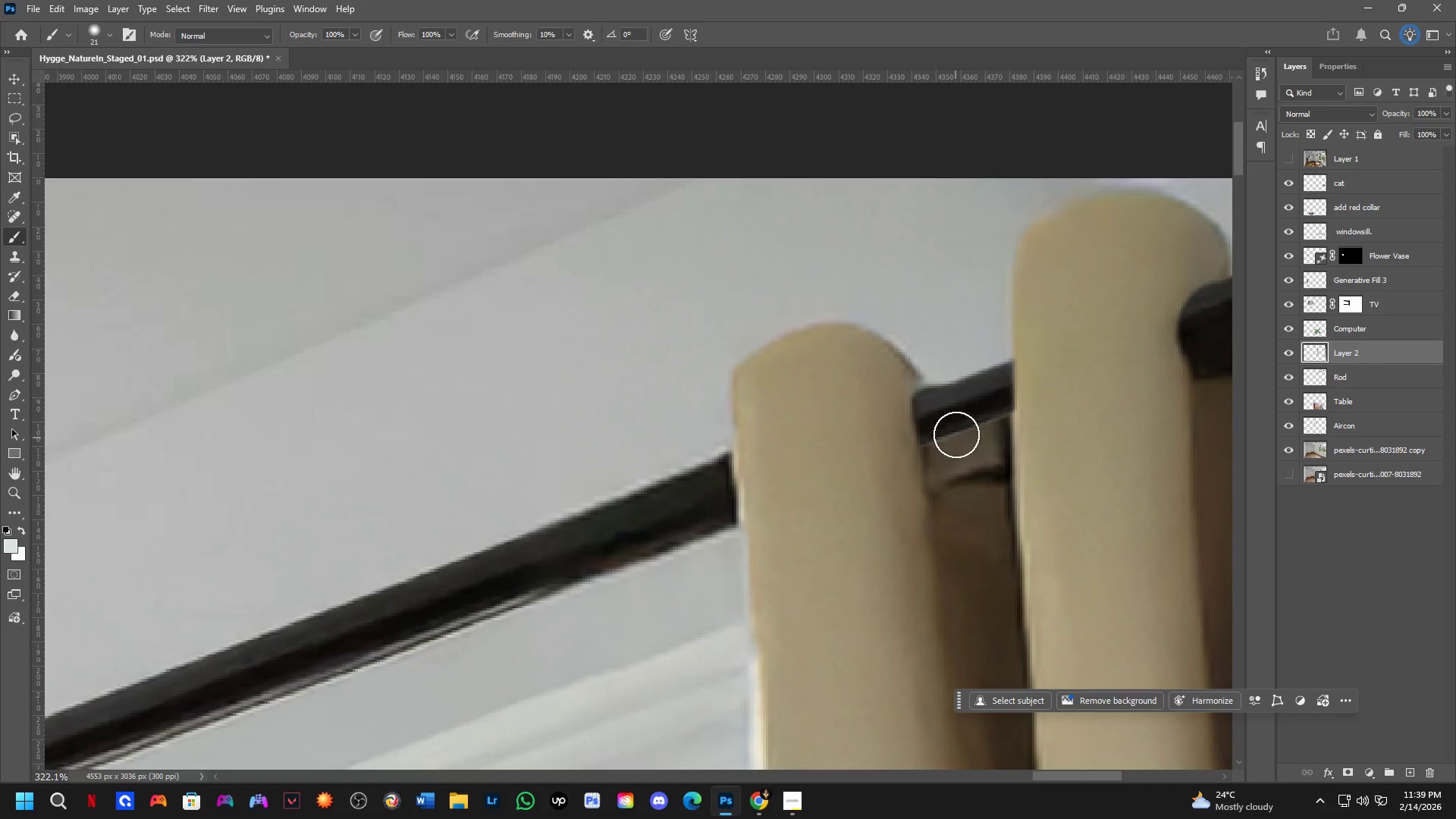 
hold_key(key=Space, duration=0.45)
 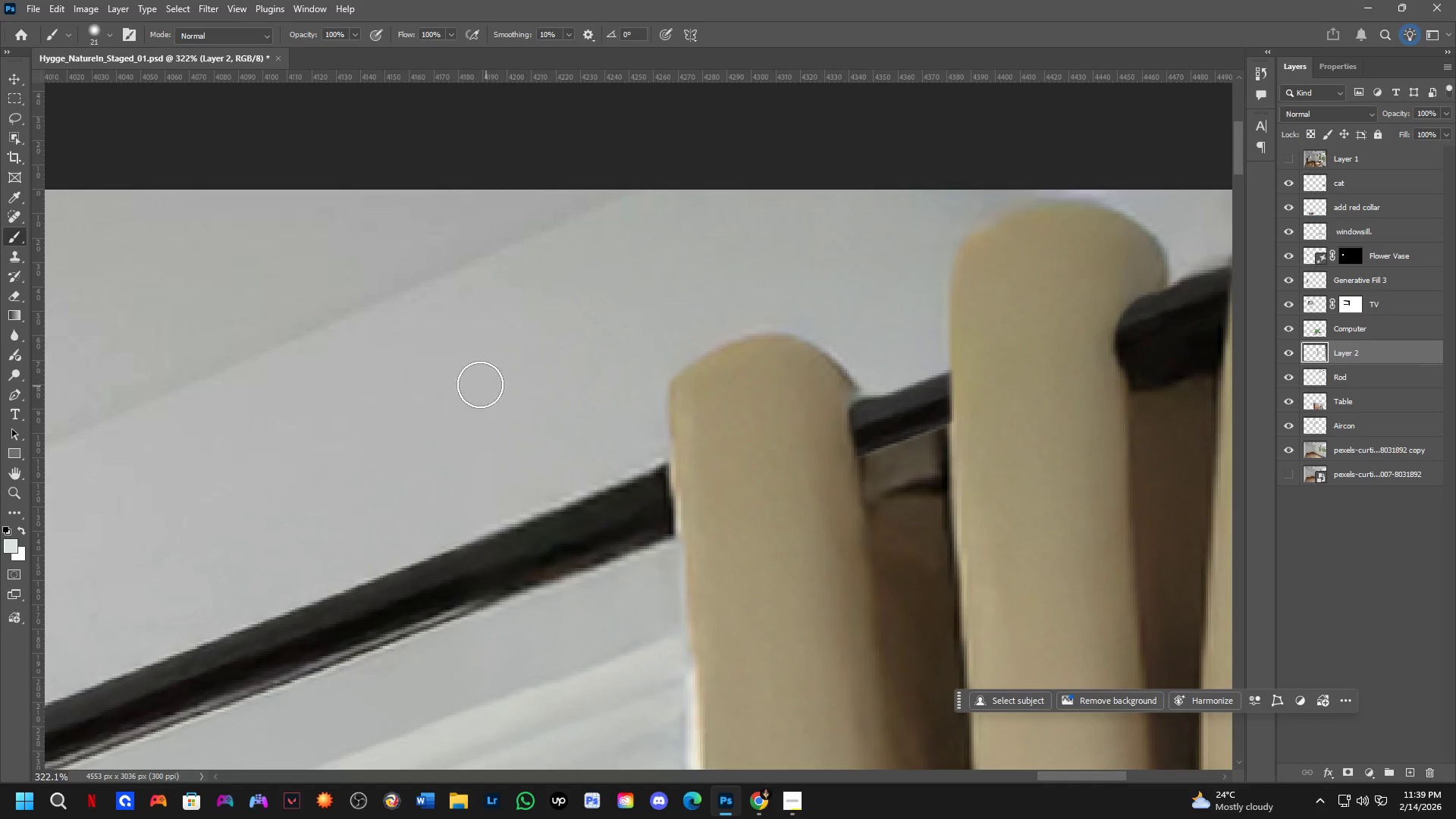 
left_click_drag(start_coordinate=[987, 428], to_coordinate=[924, 439])
 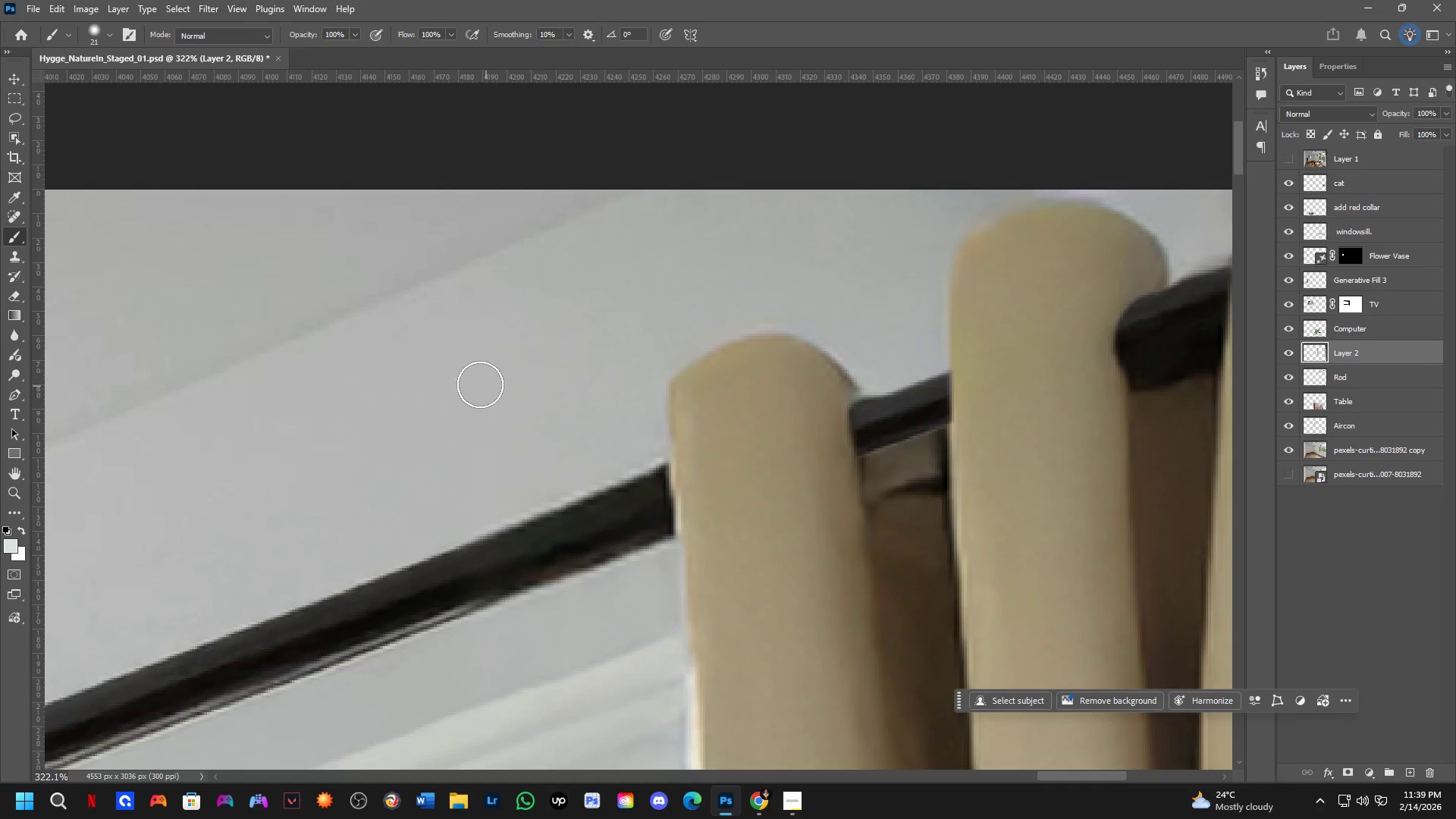 
hold_key(key=Space, duration=0.55)
 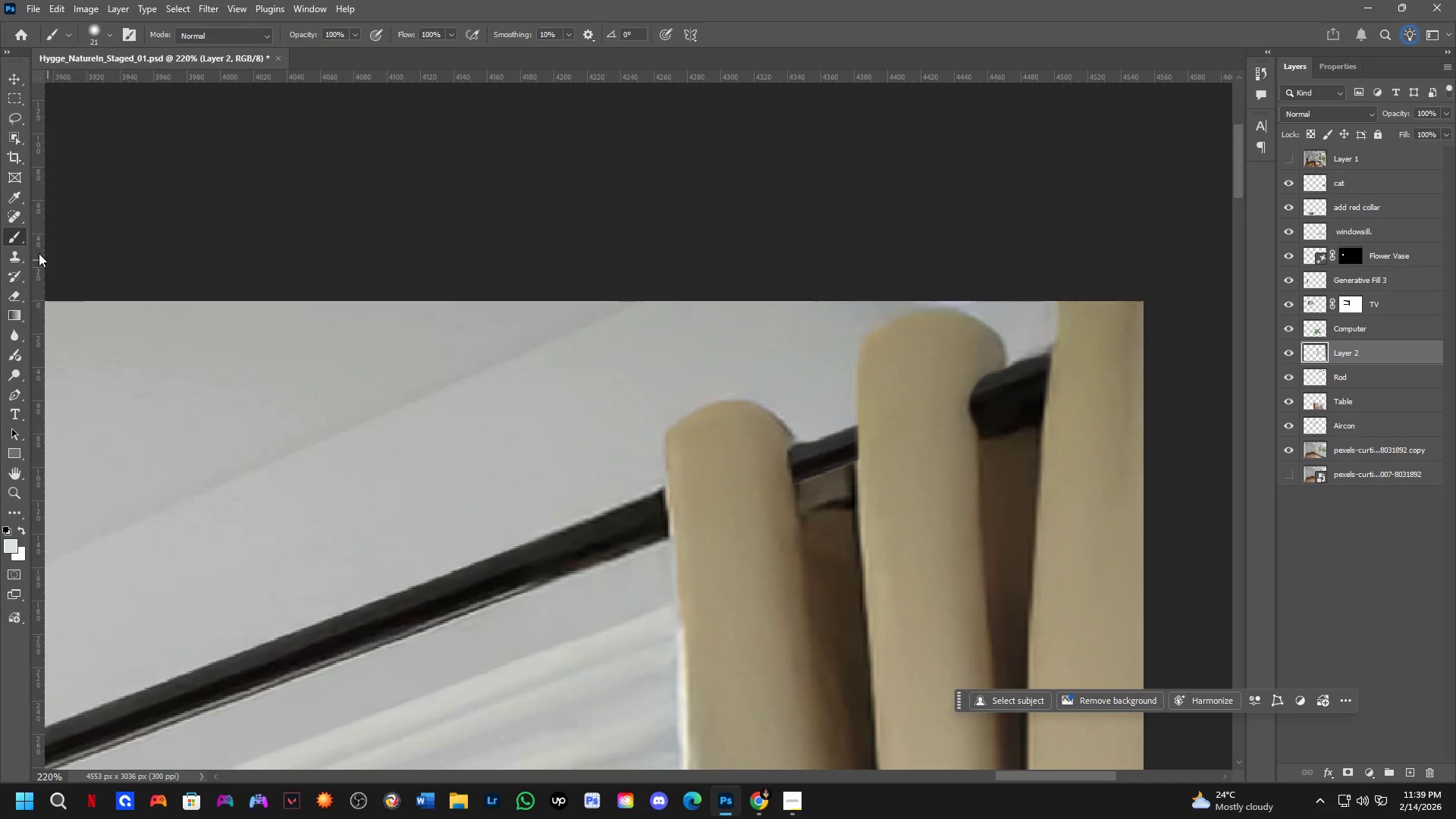 
left_click_drag(start_coordinate=[1000, 392], to_coordinate=[894, 450])
 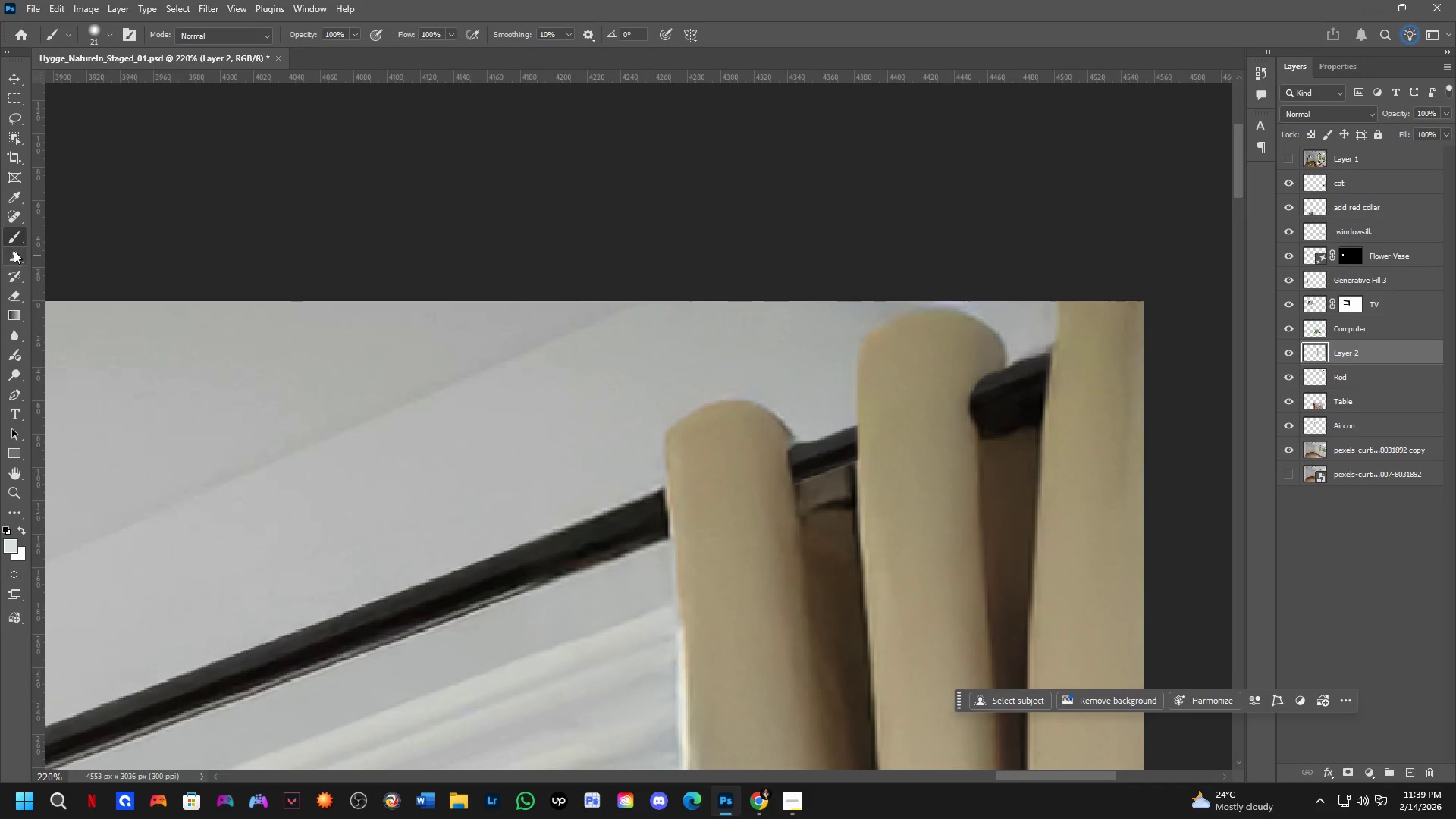 
scroll: coordinate [995, 361], scroll_direction: down, amount: 4.0
 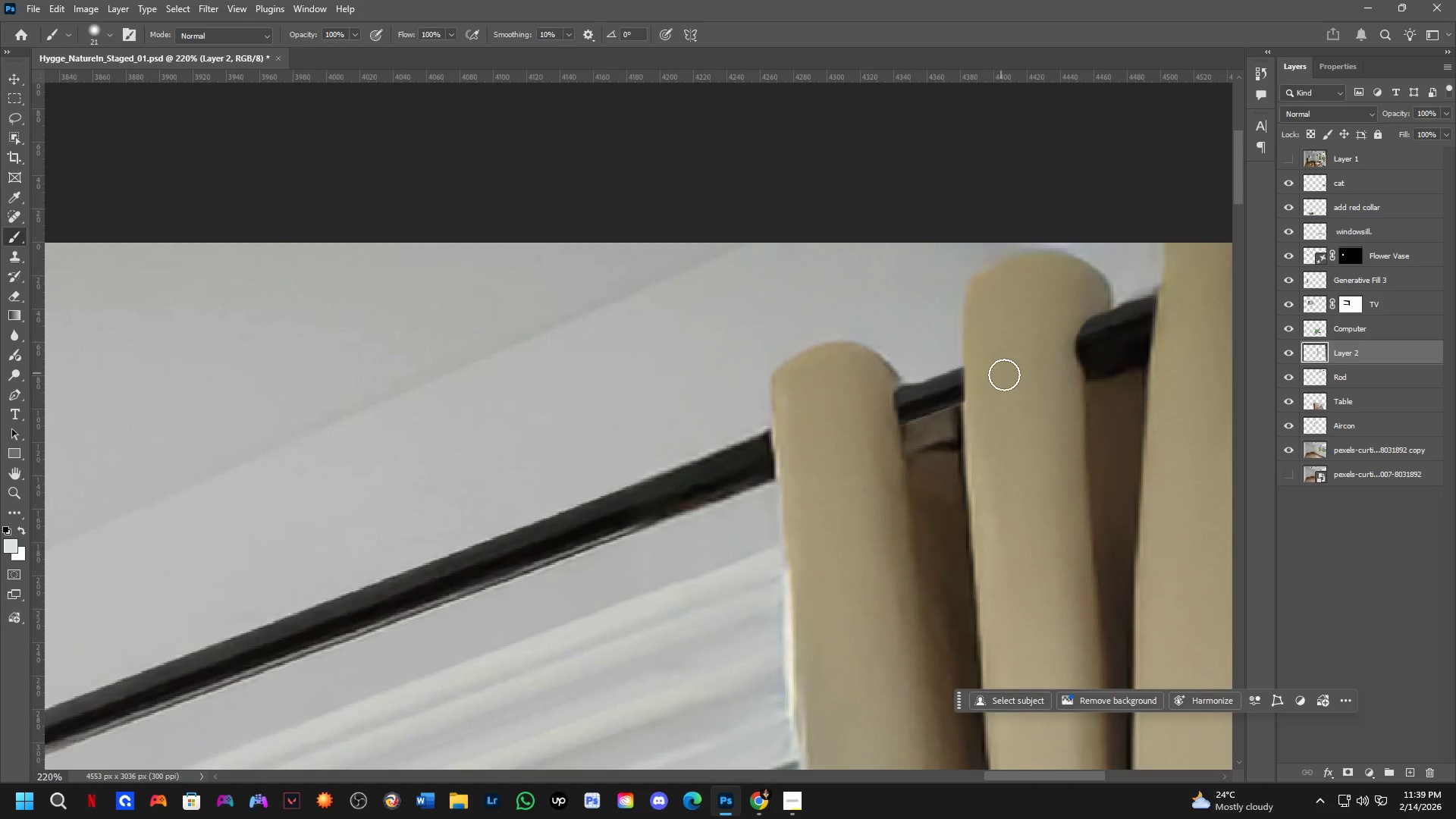 
left_click([13, 253])
 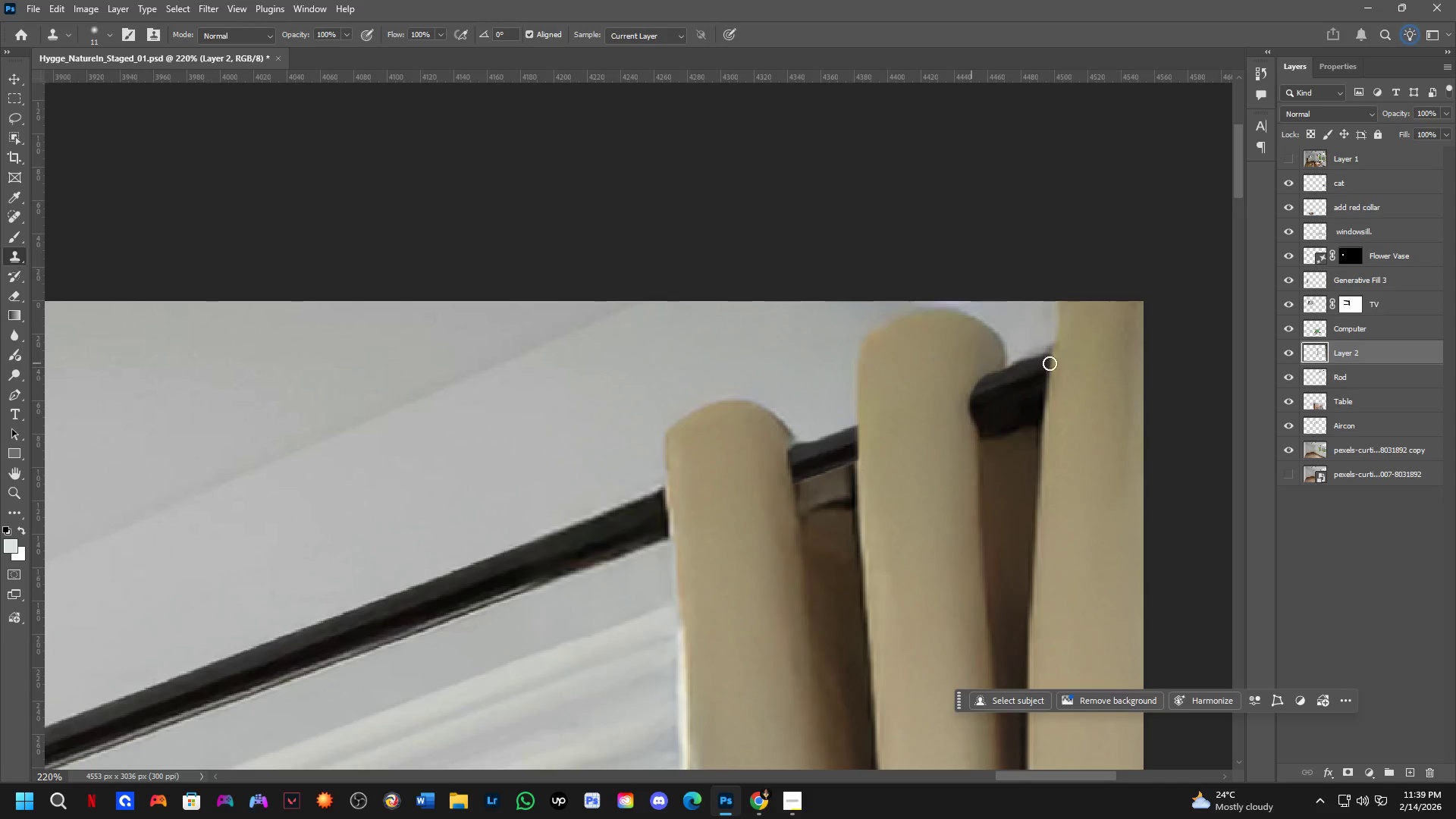 
key(Alt+AltLeft)
 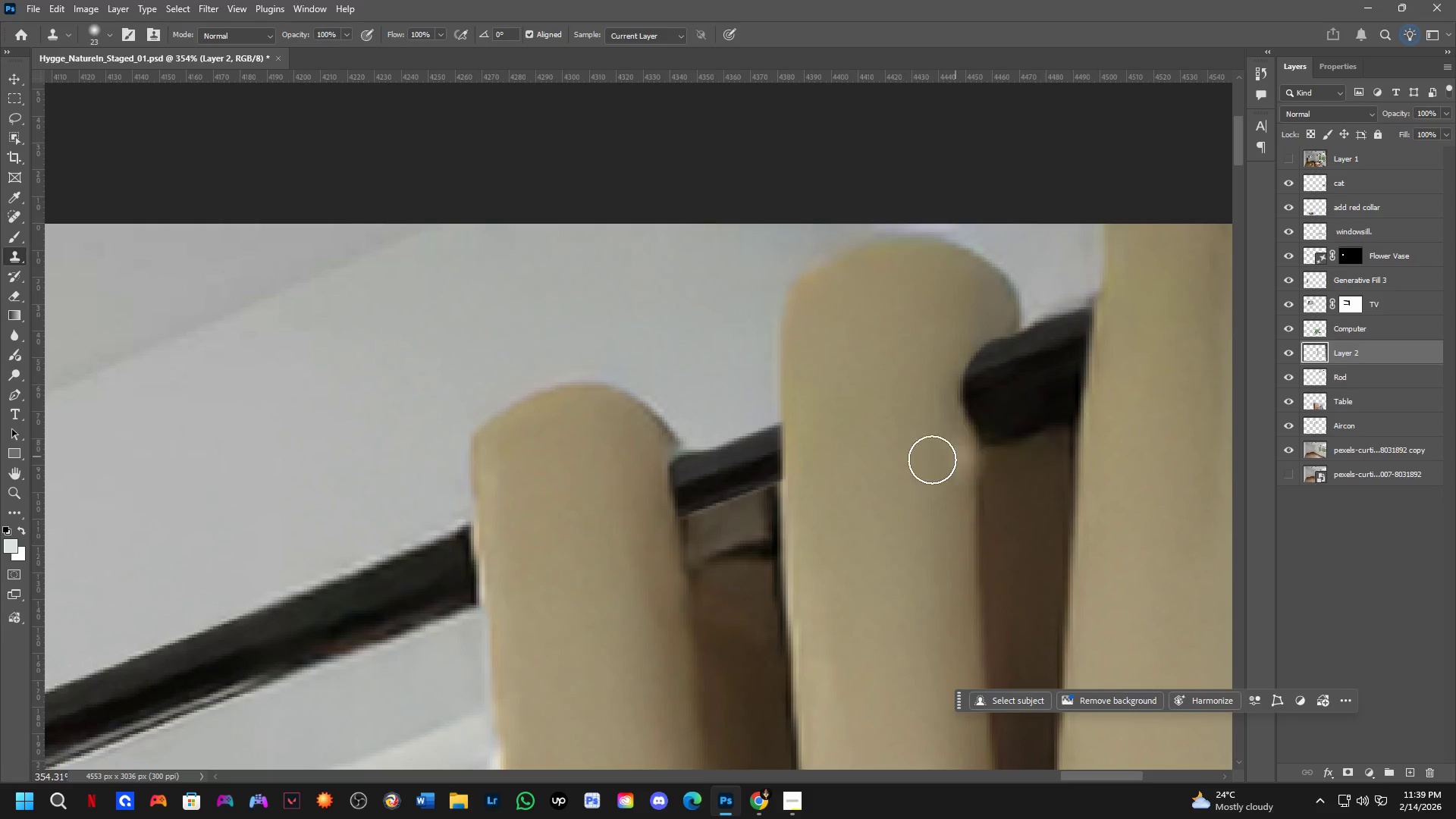 
scroll: coordinate [971, 443], scroll_direction: up, amount: 5.0
 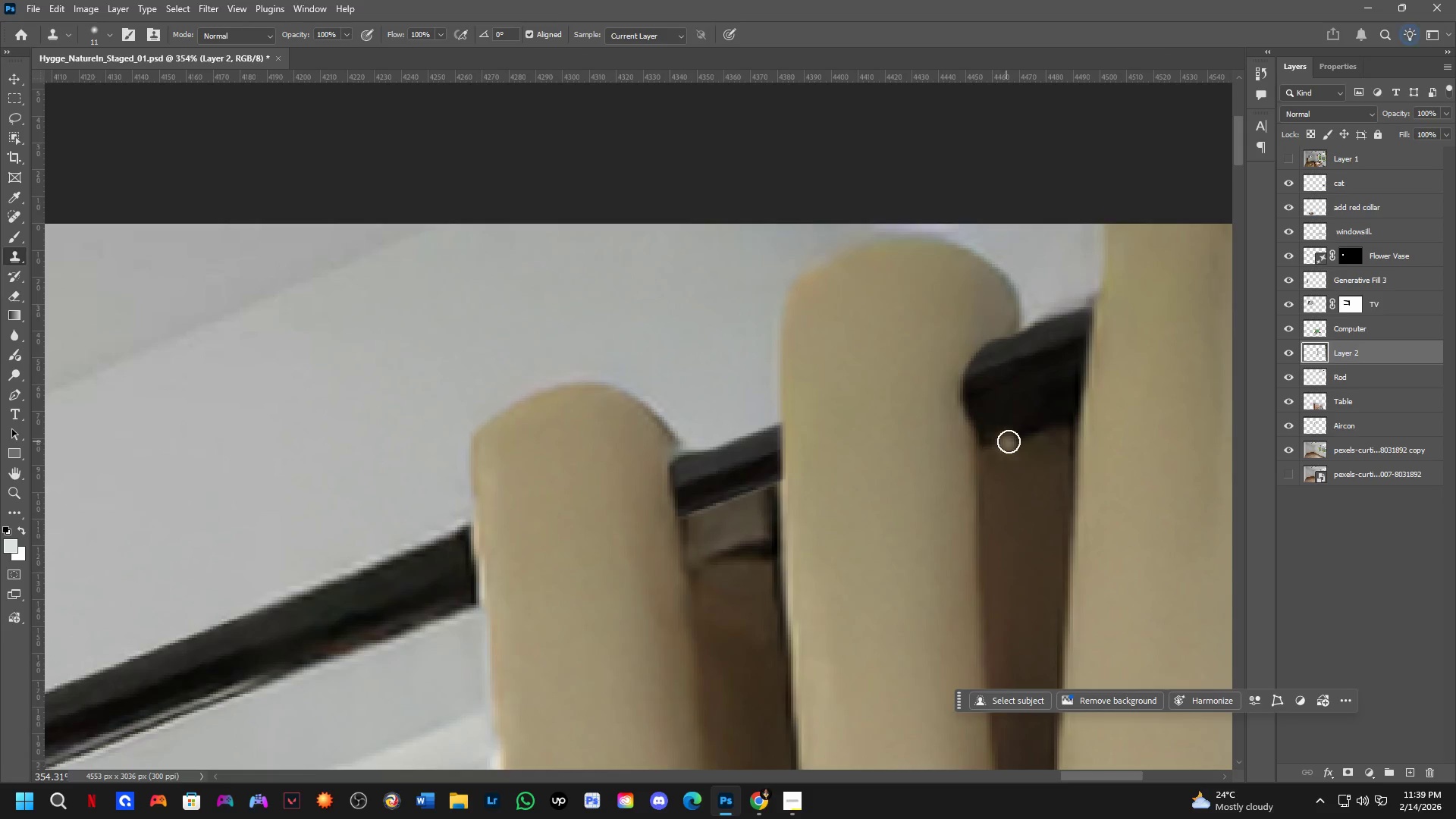 
hold_key(key=AltLeft, duration=1.14)
left_click([1042, 433])
 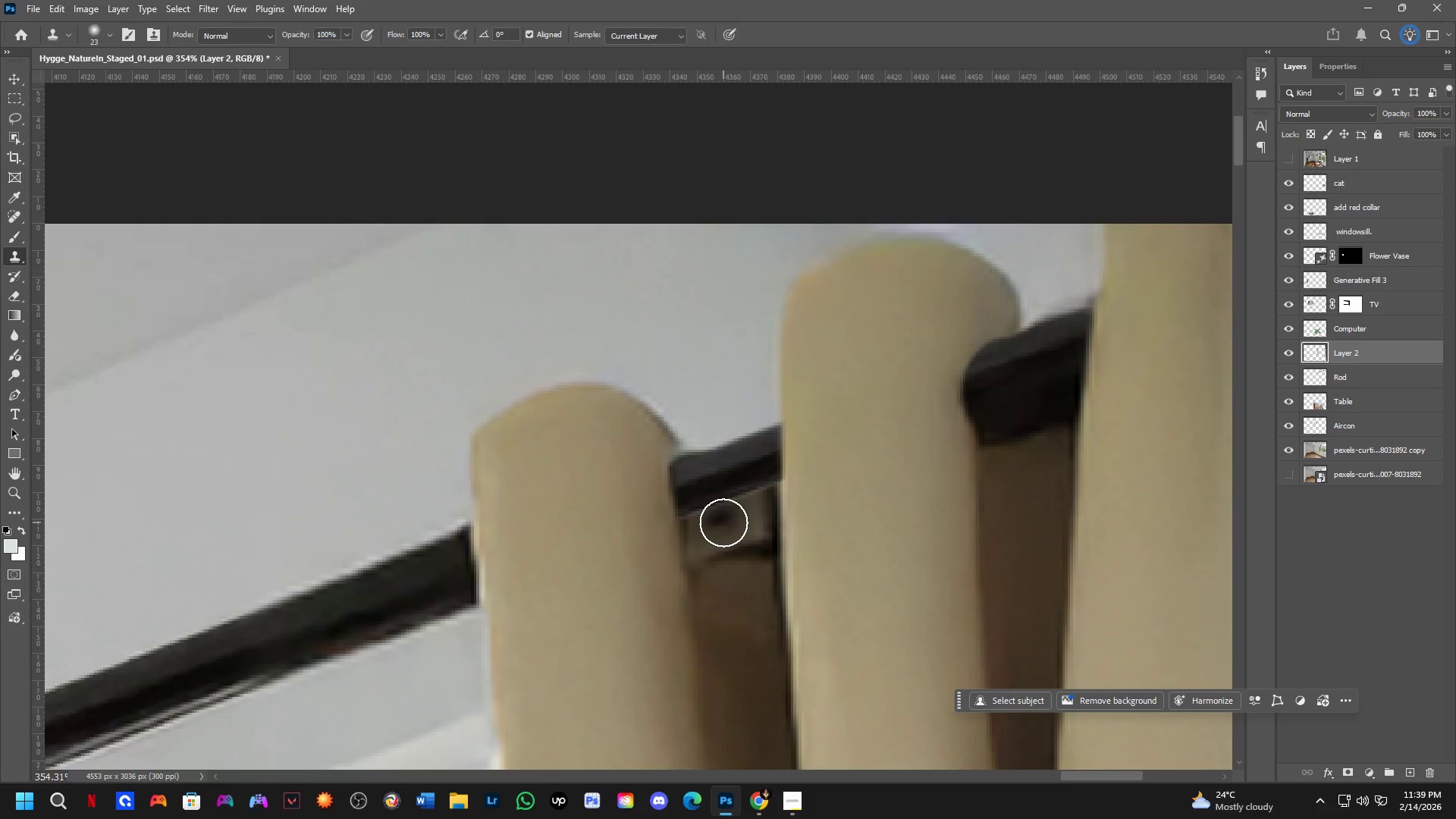 
left_click_drag(start_coordinate=[753, 513], to_coordinate=[695, 501])
 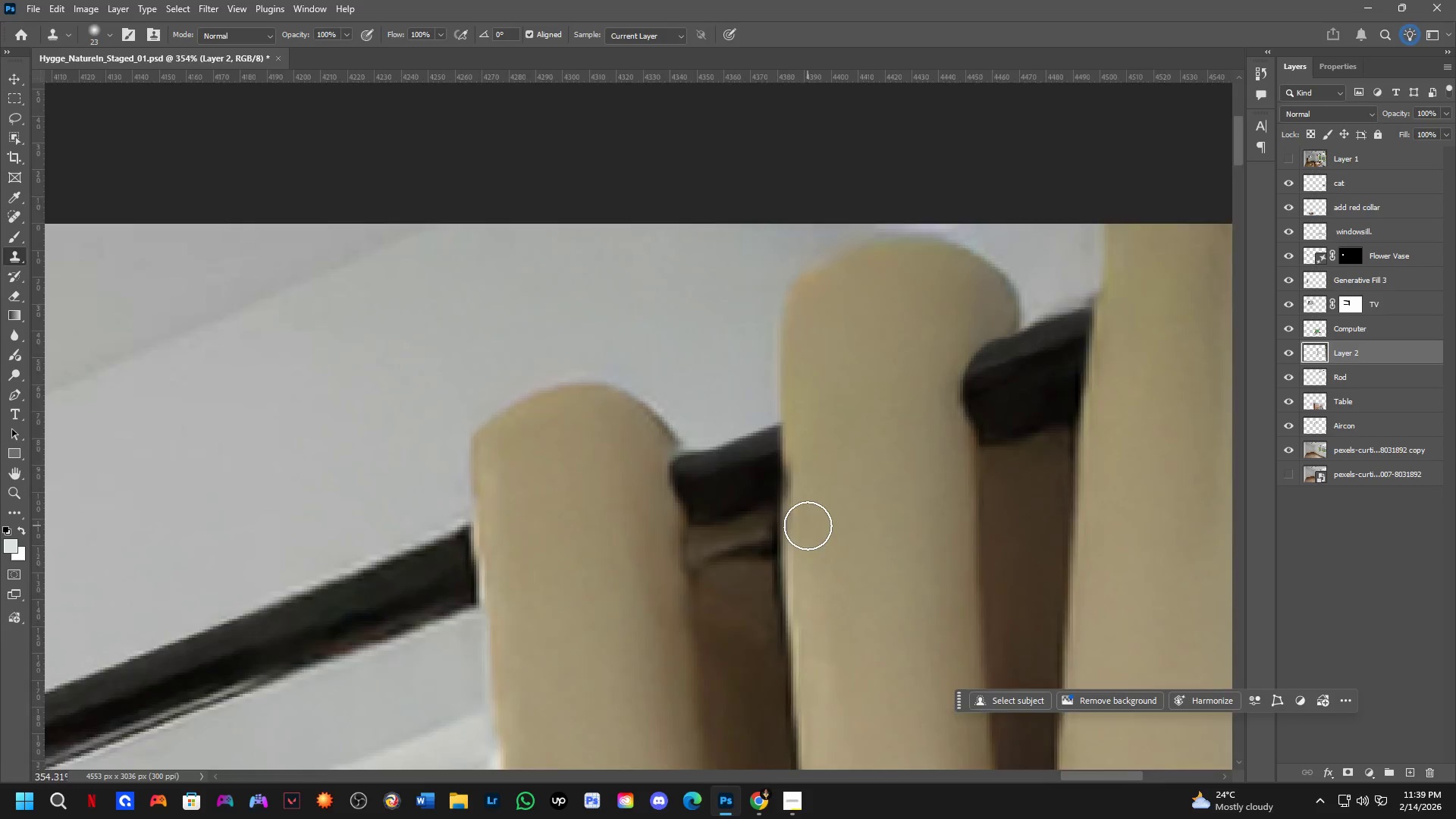 
hold_key(key=AltLeft, duration=0.42)
 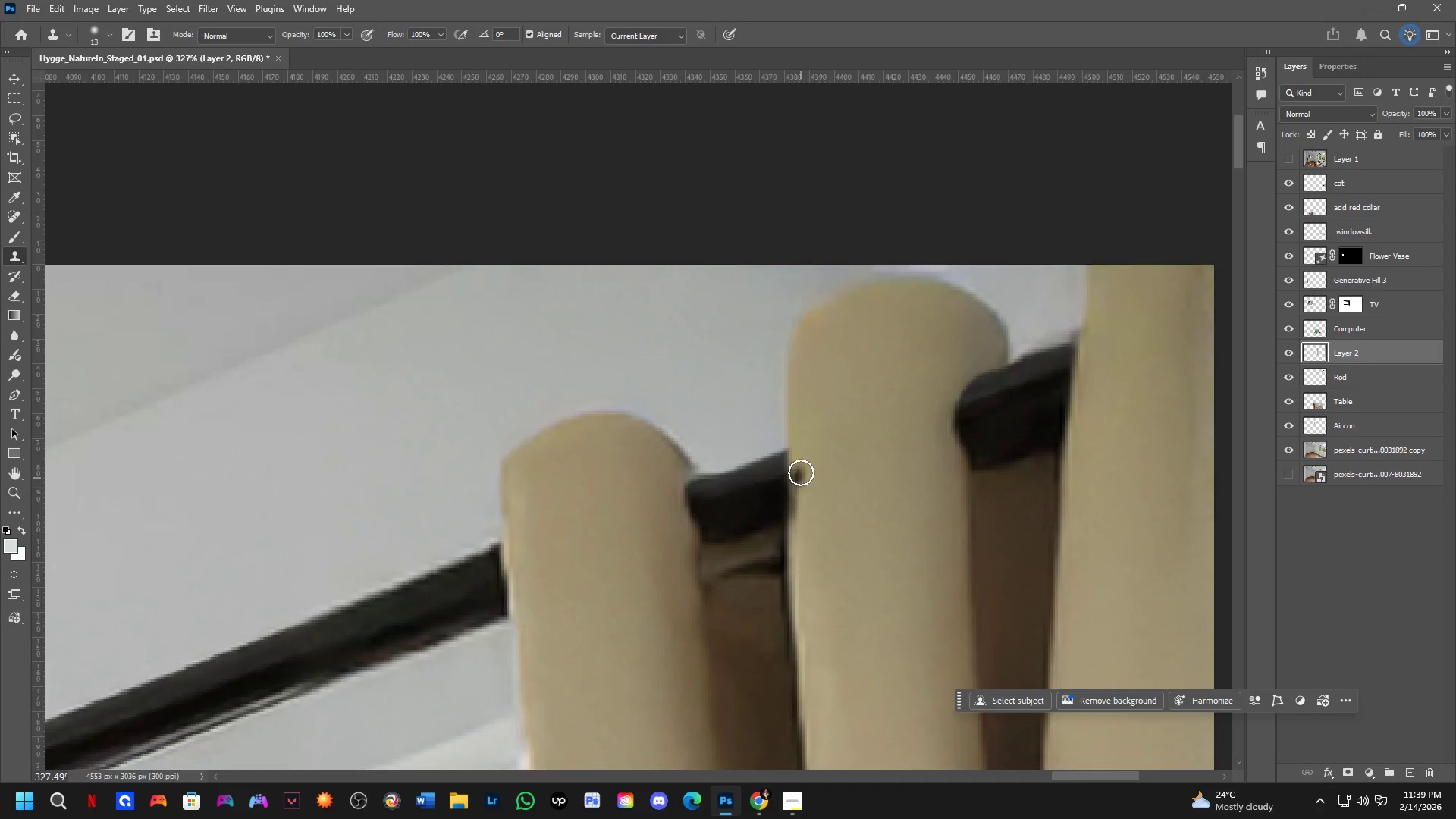 
scroll: coordinate [798, 497], scroll_direction: down, amount: 1.0
 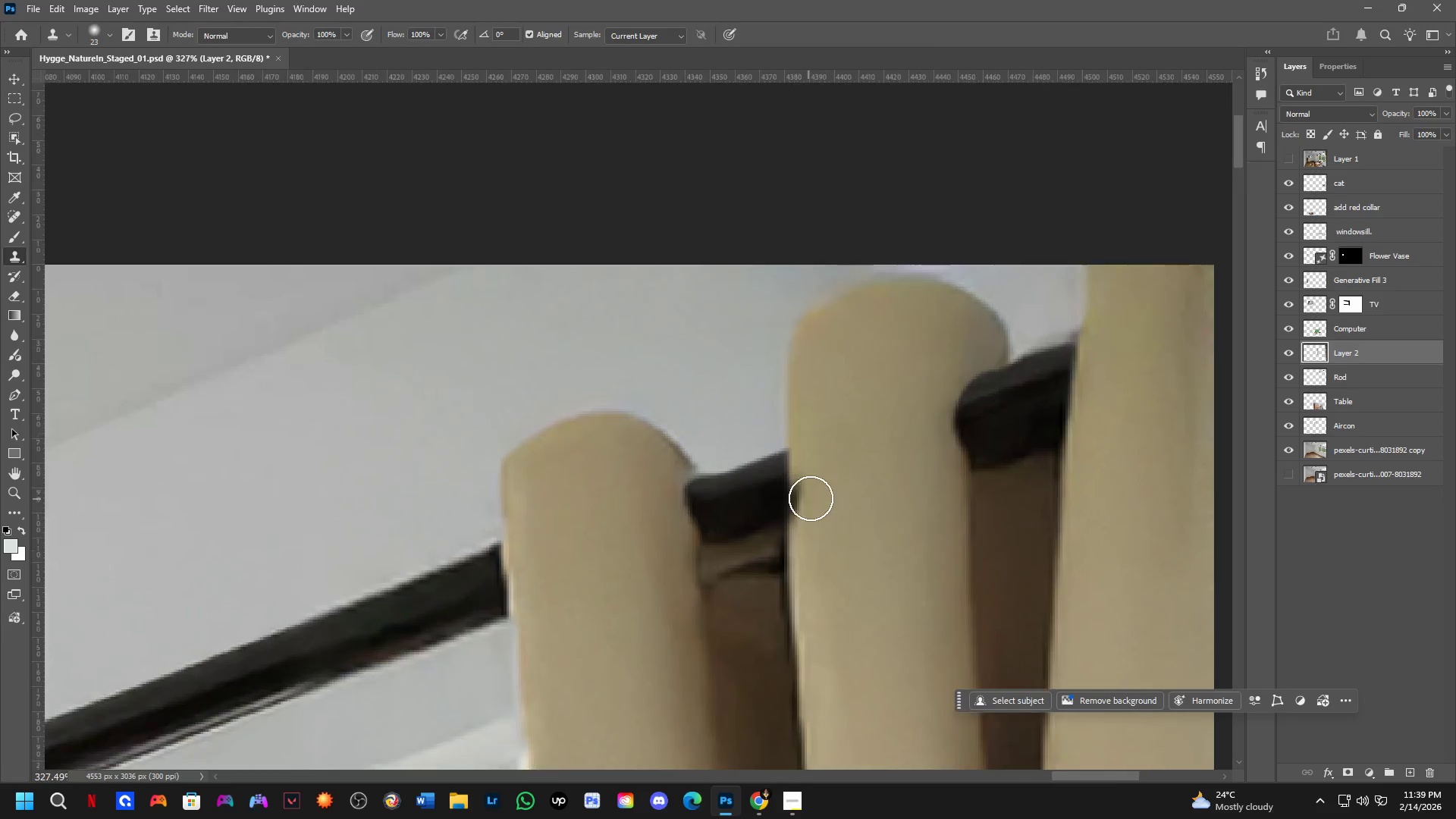 
hold_key(key=AltLeft, duration=0.47)
left_click([805, 457])
 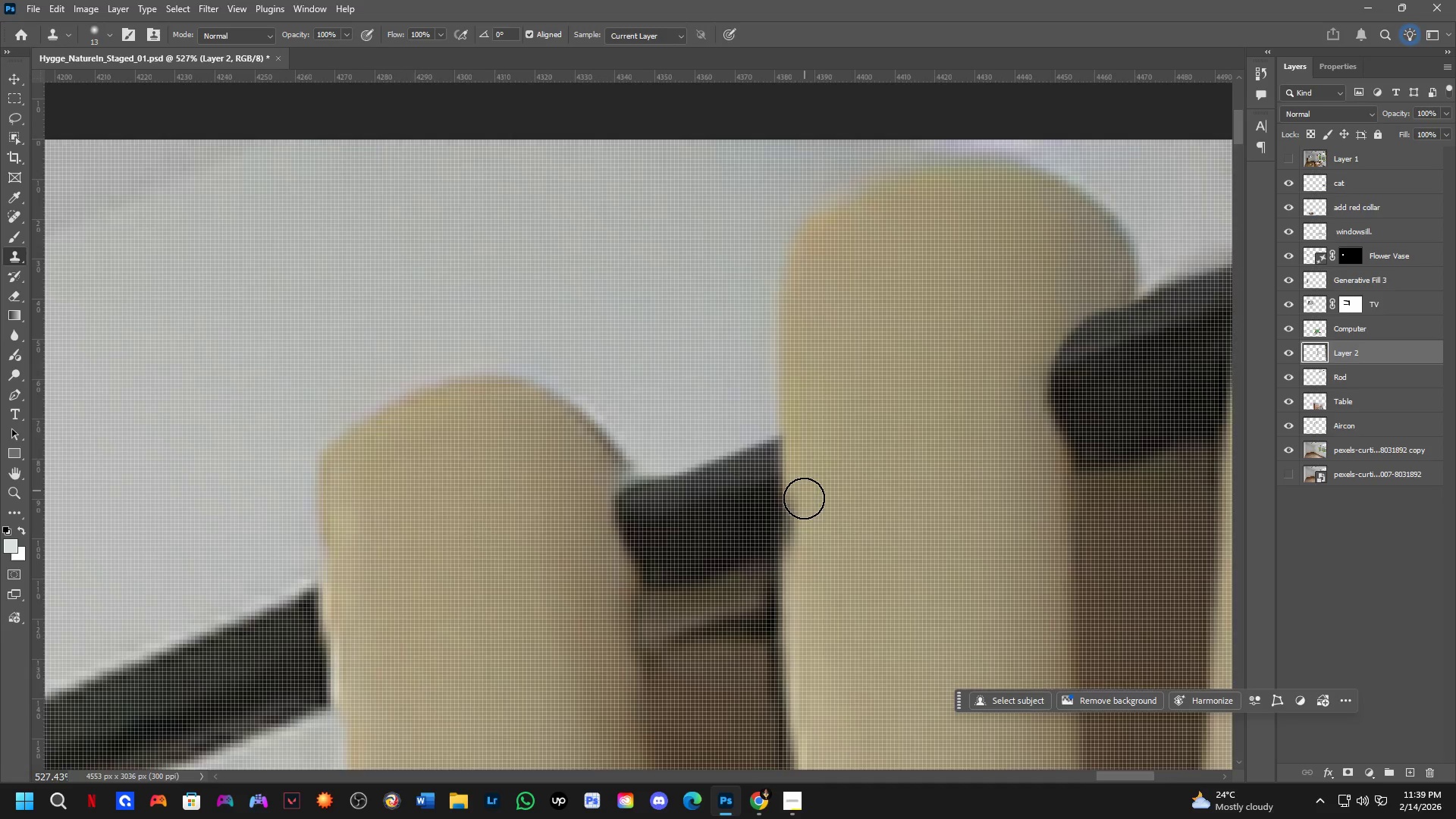 
scroll: coordinate [801, 468], scroll_direction: up, amount: 5.0
 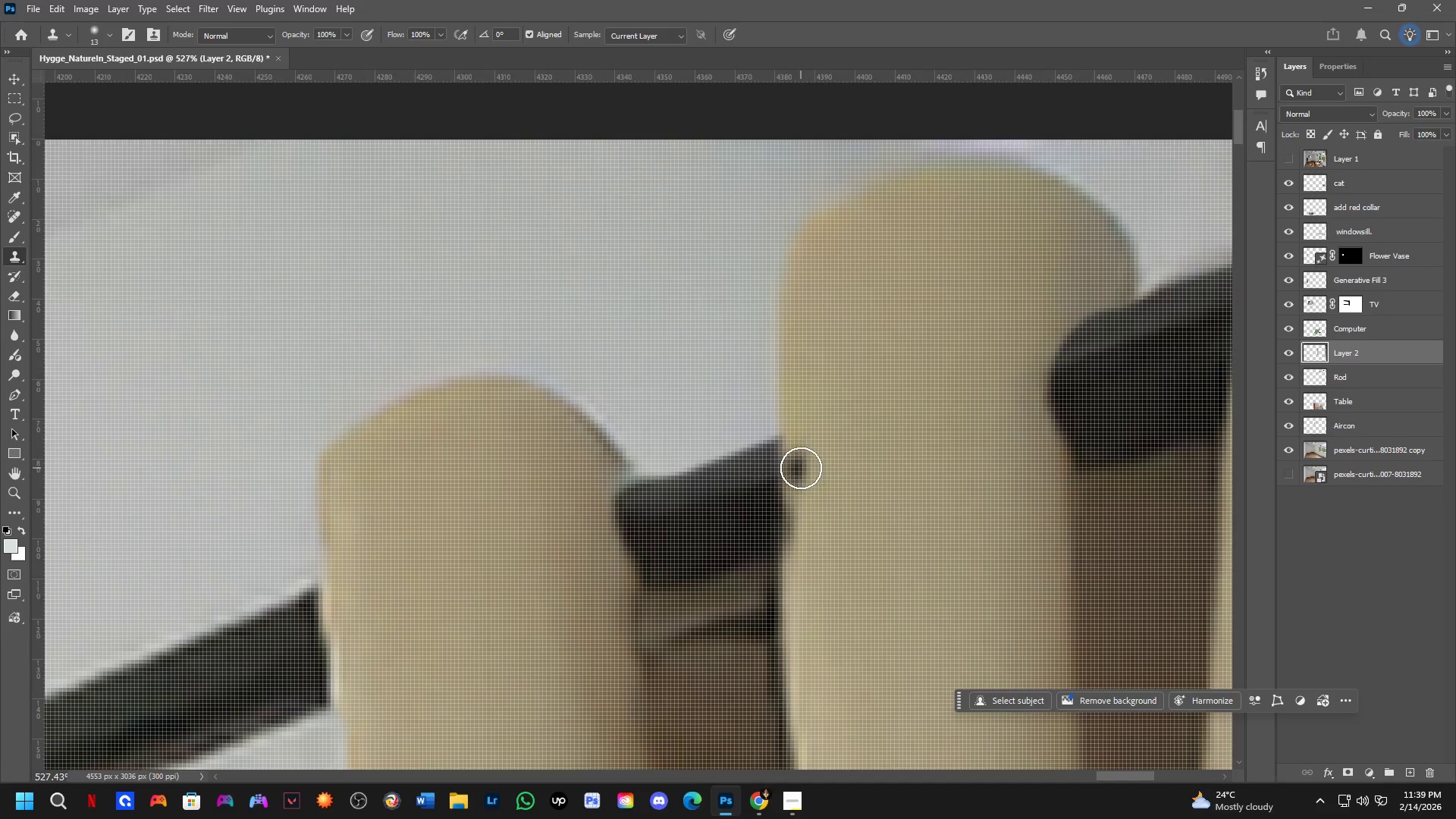 
left_click_drag(start_coordinate=[811, 488], to_coordinate=[806, 510])
 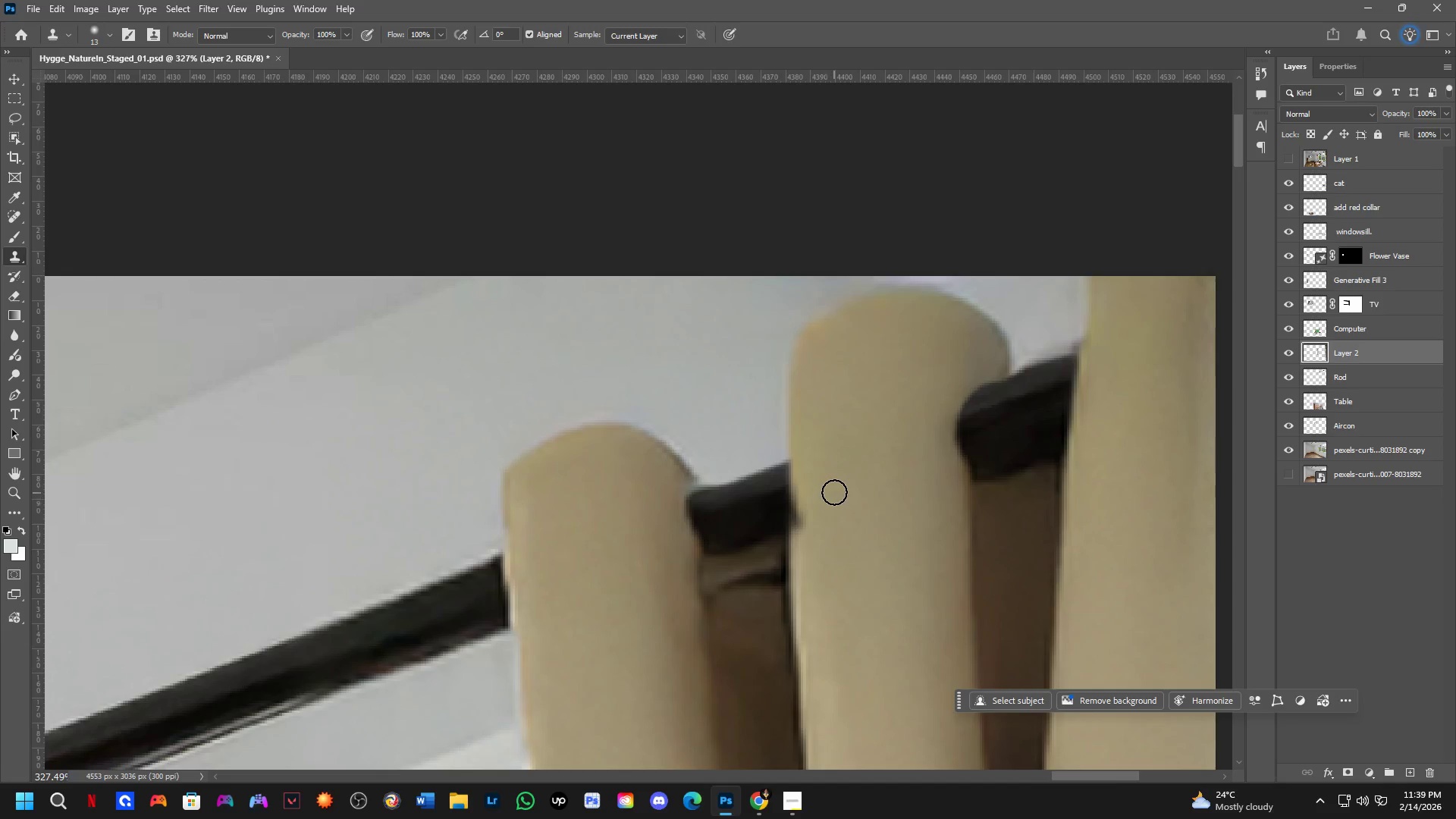 
scroll: coordinate [804, 500], scroll_direction: down, amount: 5.0
 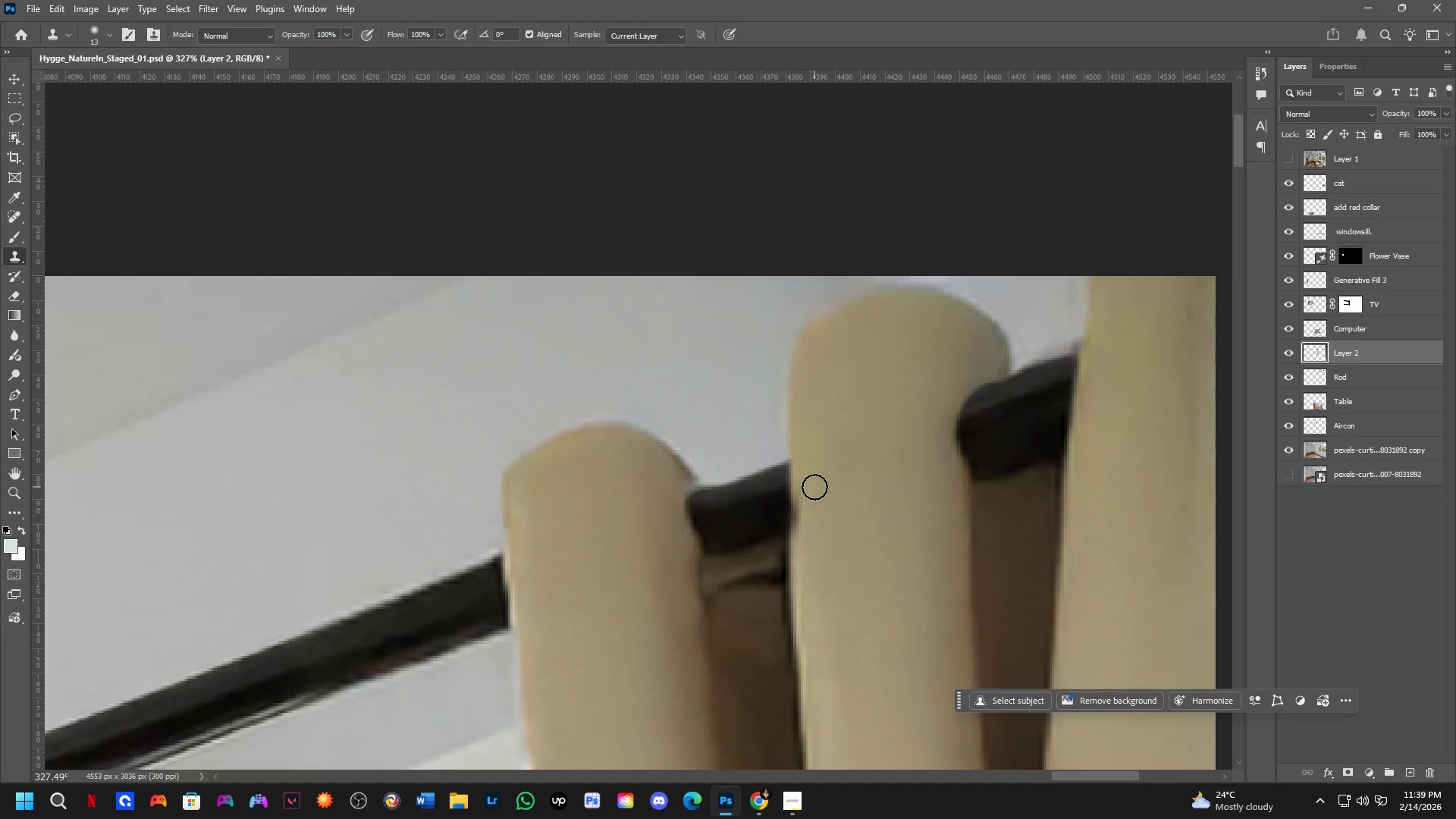 
key(Control+ControlLeft)
 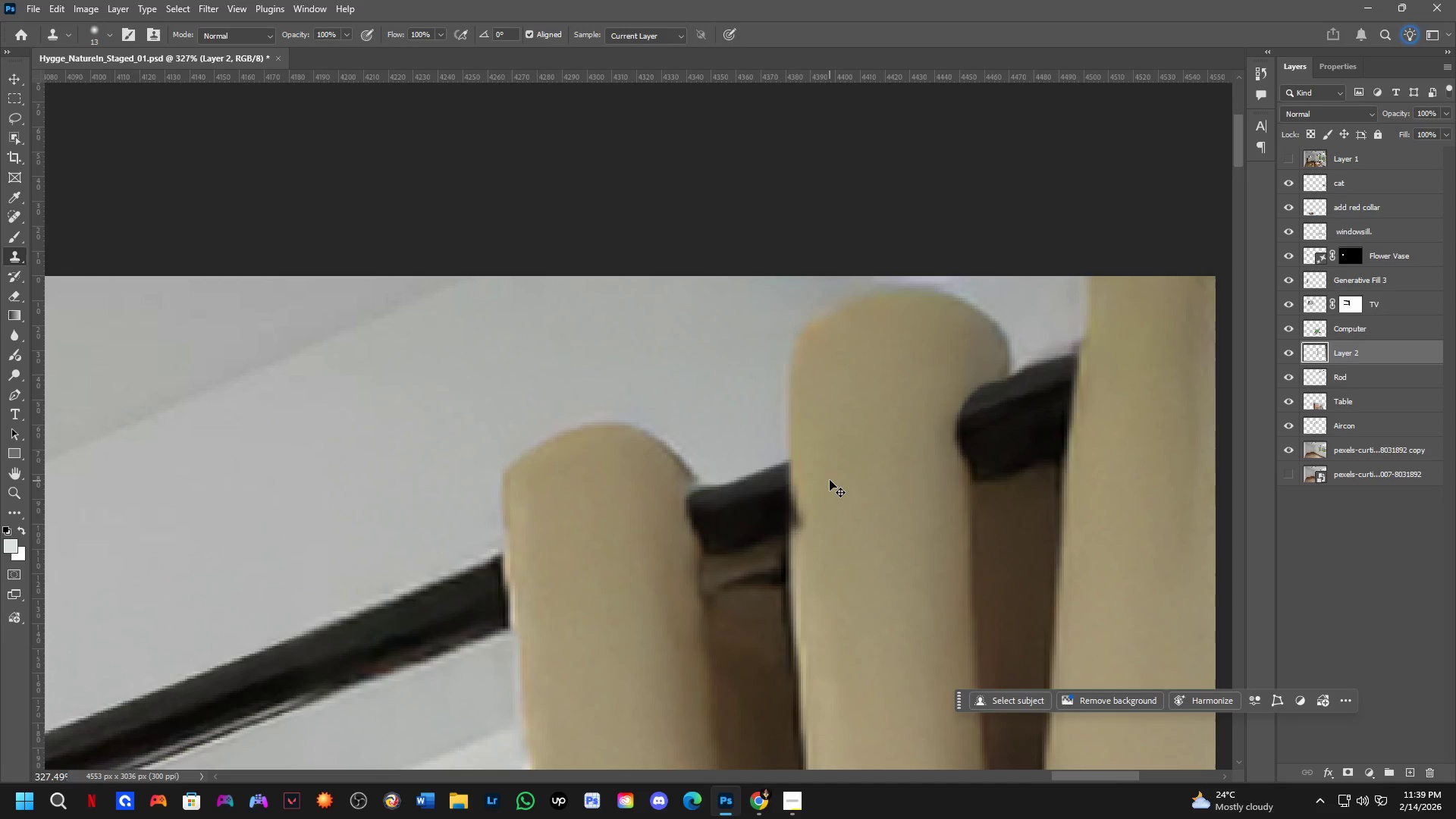 
key(Control+Z)
 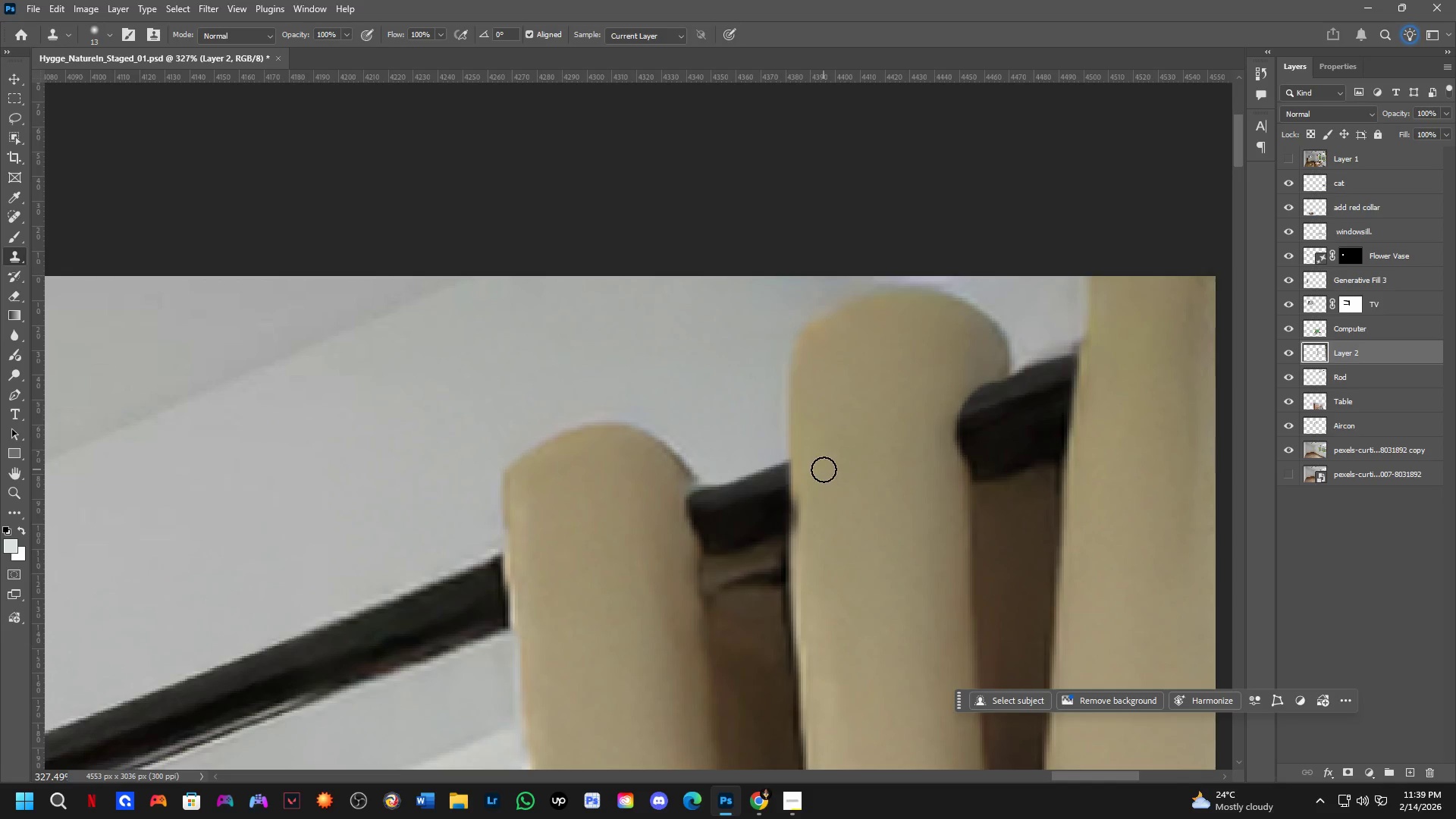 
key(Alt+AltLeft)
 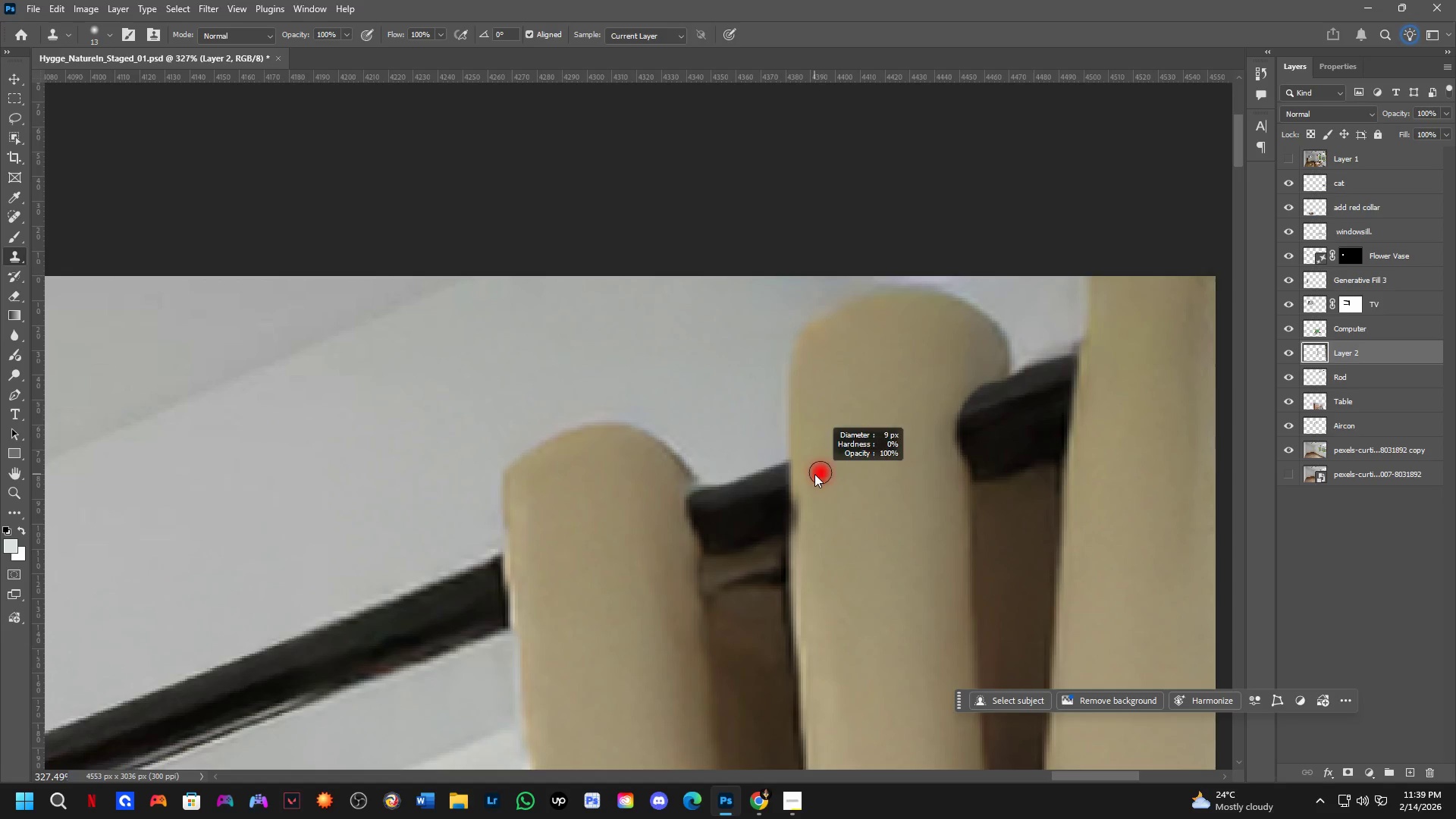 
key(Alt+AltLeft)
 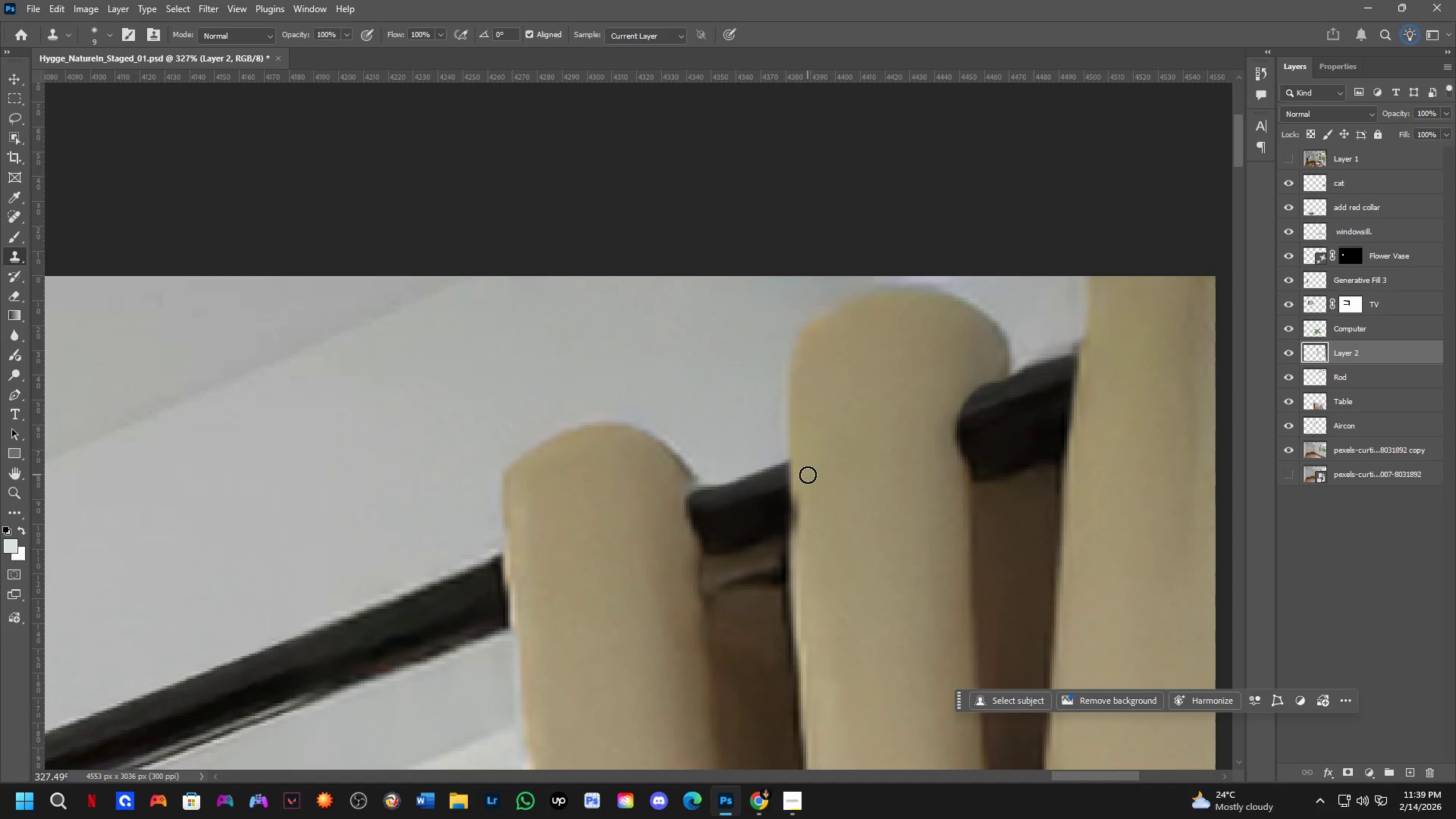 
left_click_drag(start_coordinate=[806, 482], to_coordinate=[800, 519])
 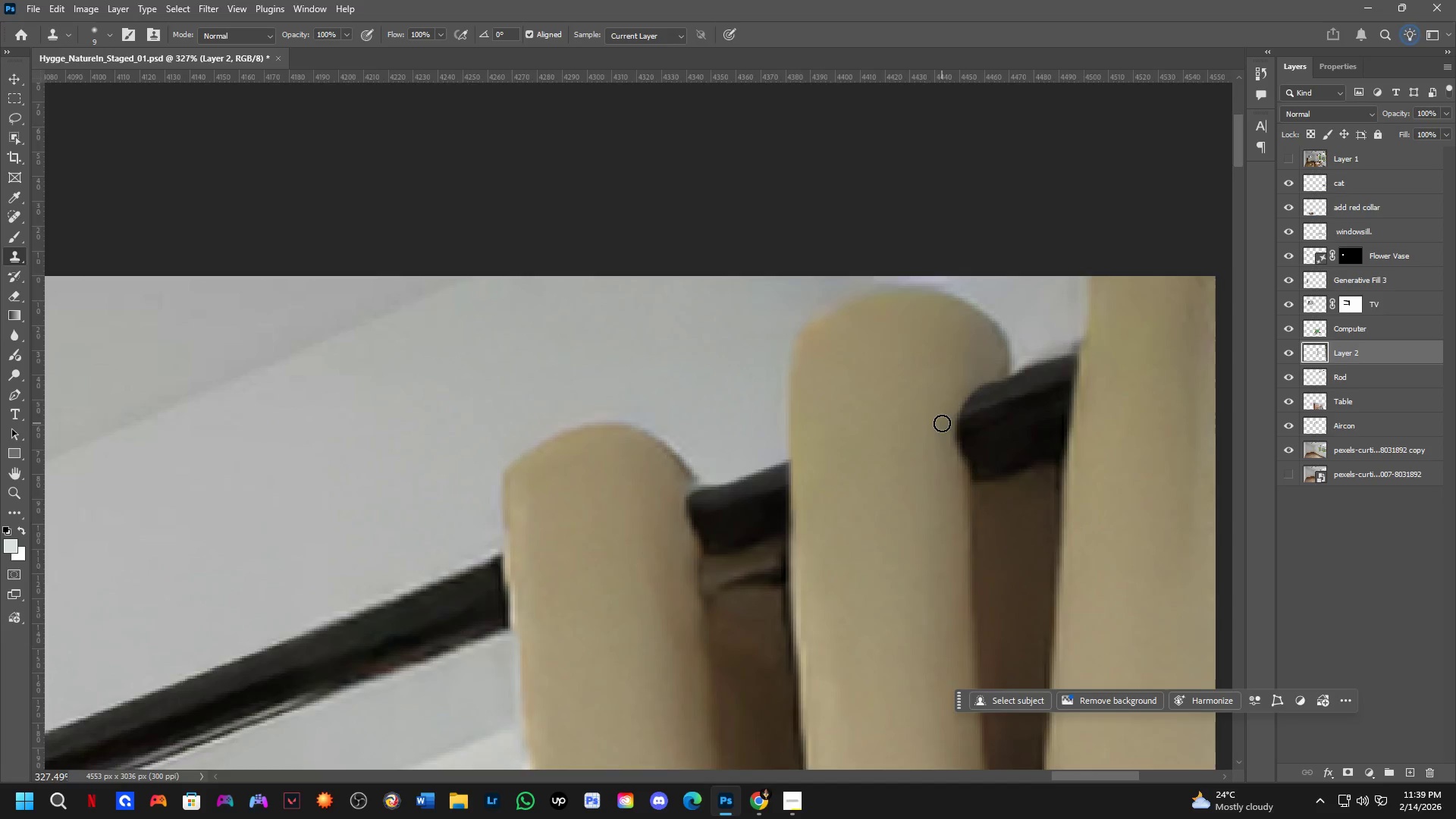 
hold_key(key=Space, duration=0.53)
 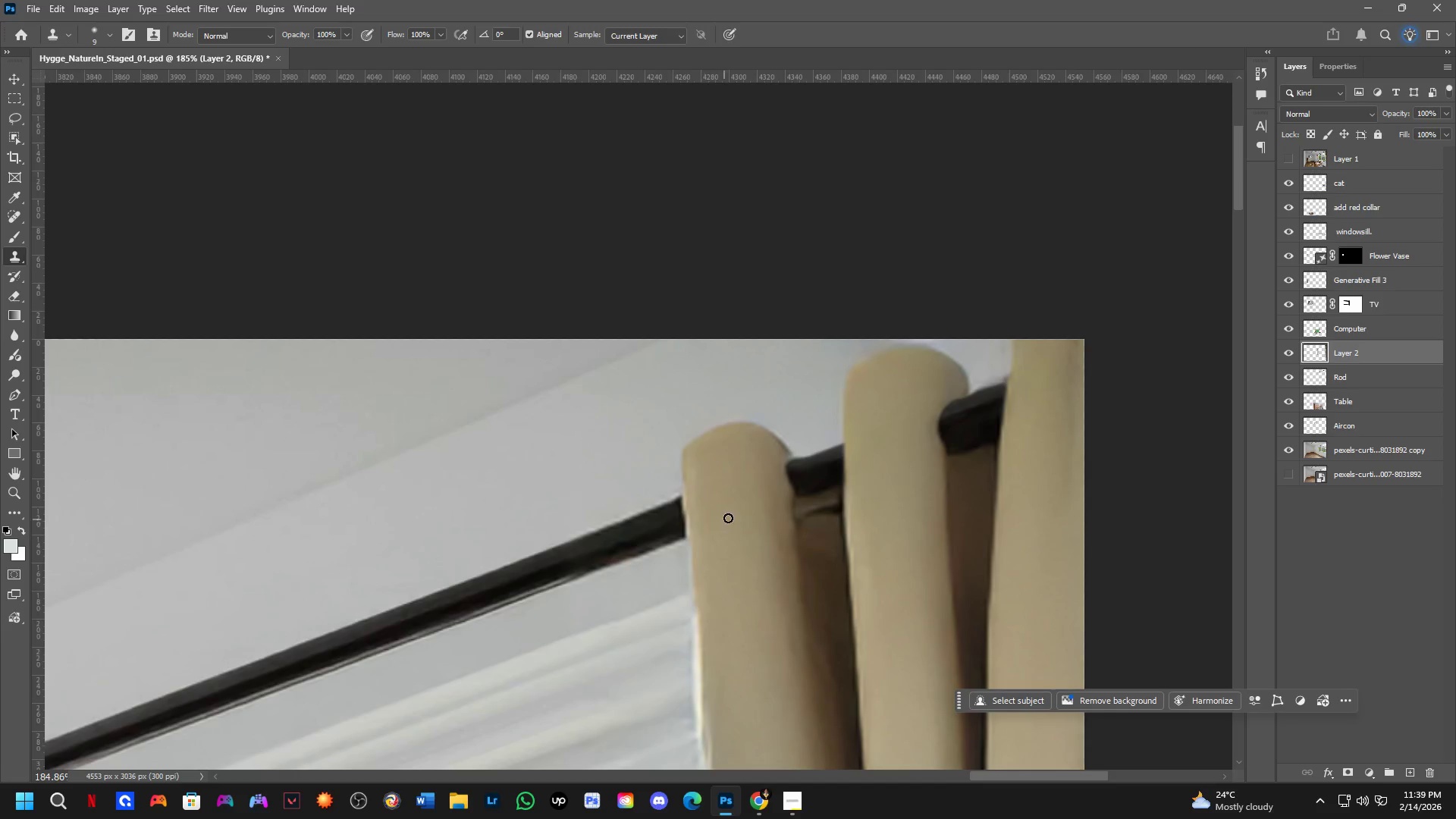 
left_click_drag(start_coordinate=[805, 478], to_coordinate=[820, 468])
 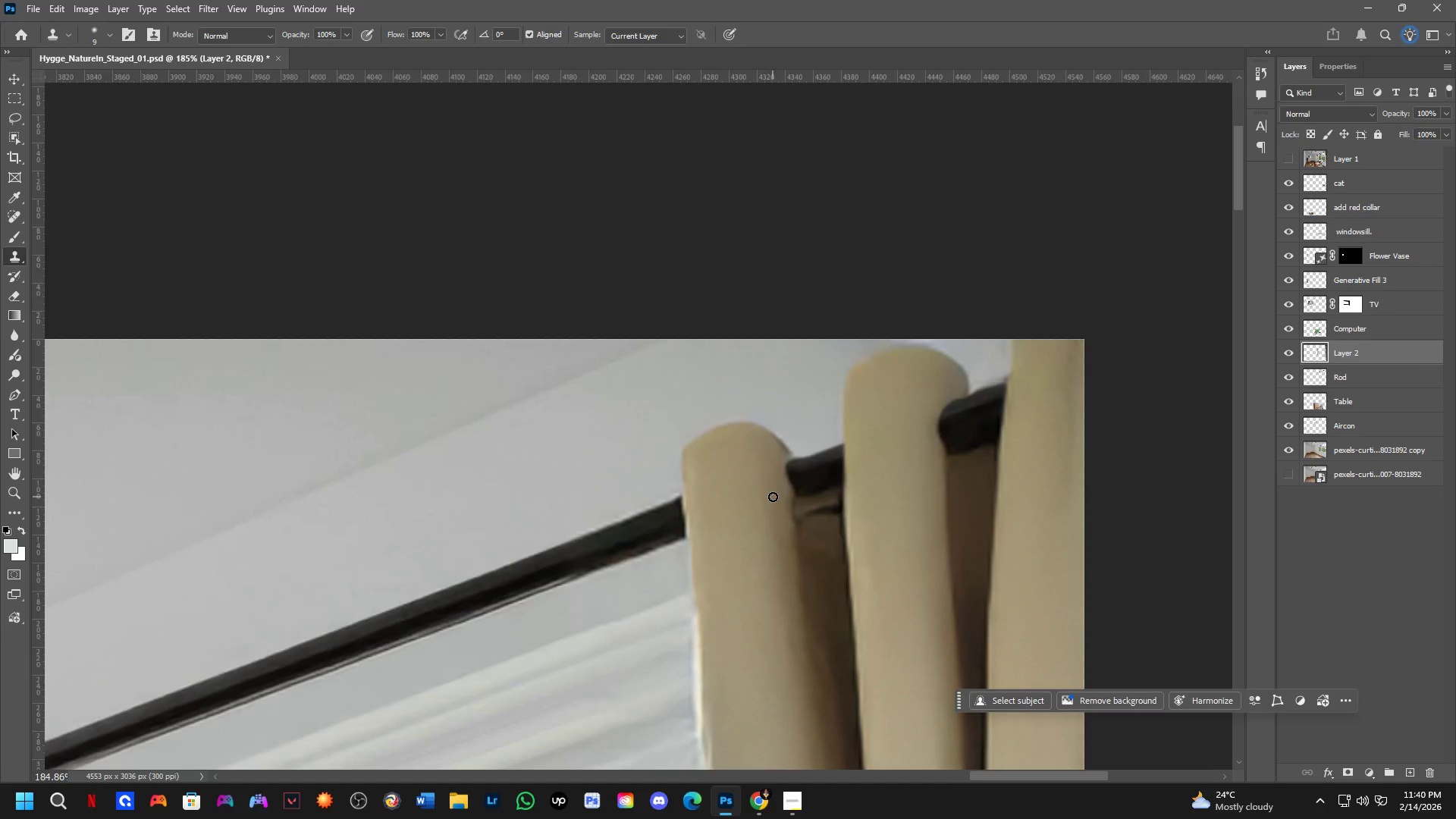 
scroll: coordinate [829, 457], scroll_direction: down, amount: 6.0
 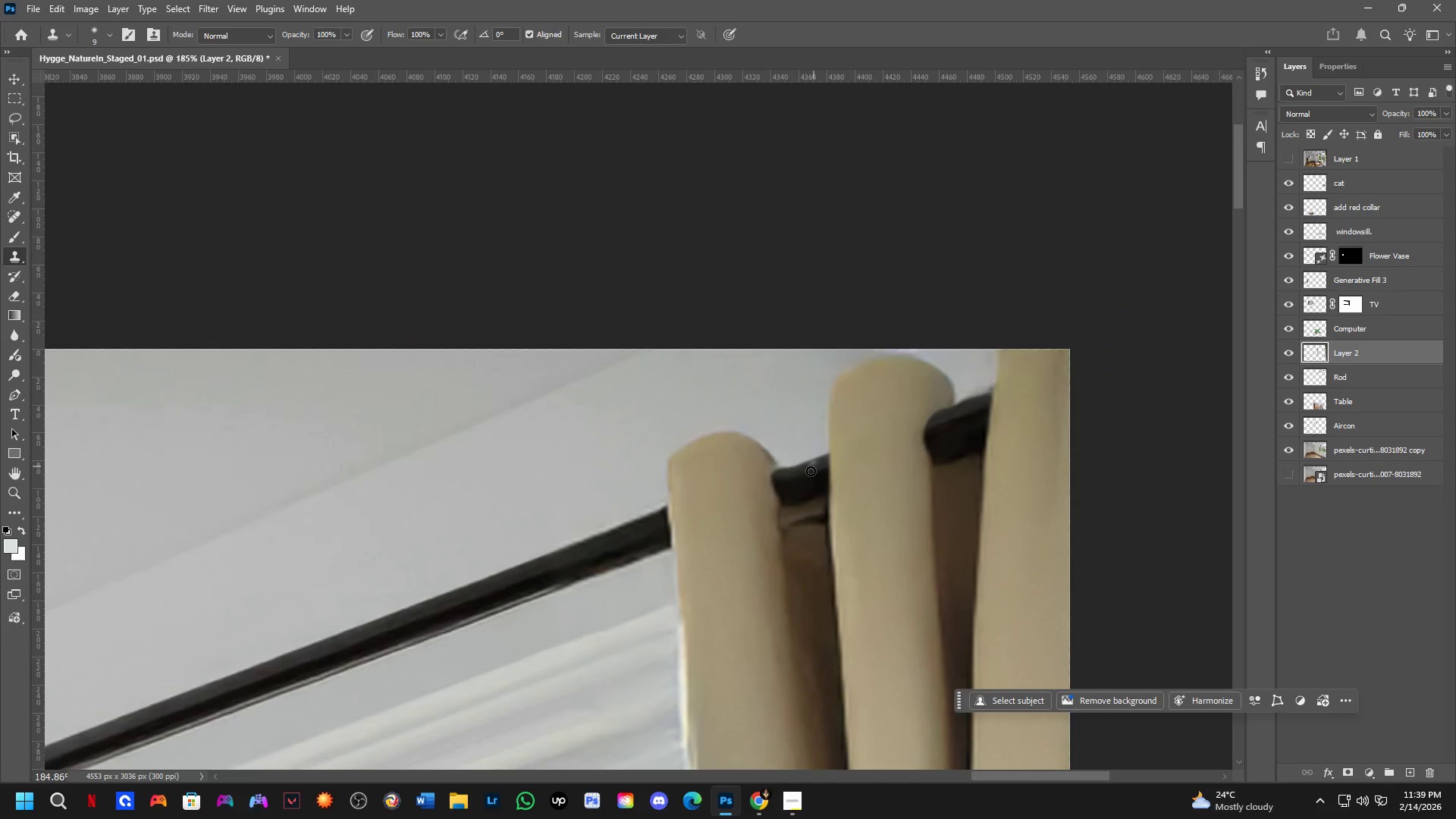 
wait(17.14)
 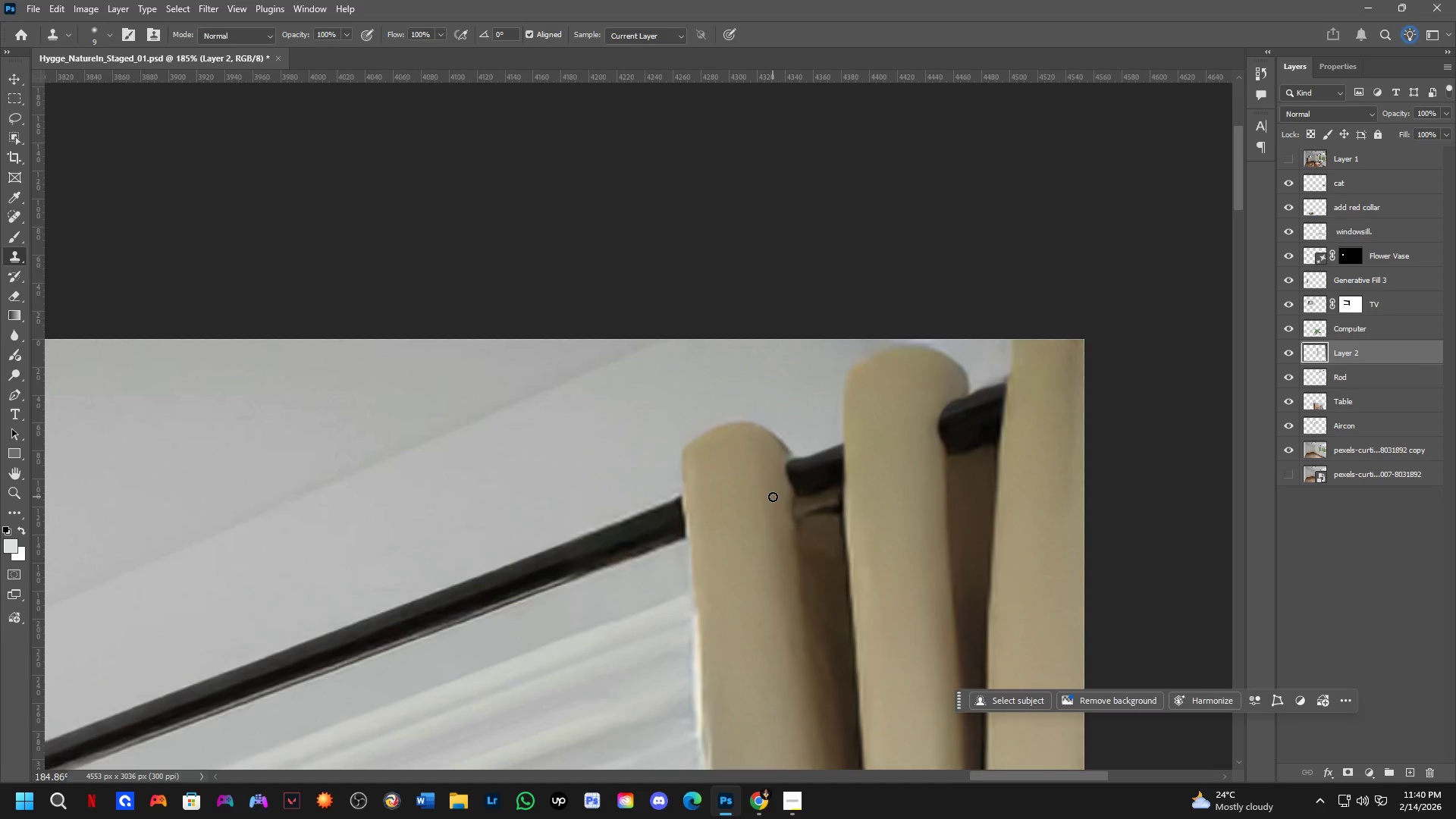 
key(Shift+ShiftLeft)
 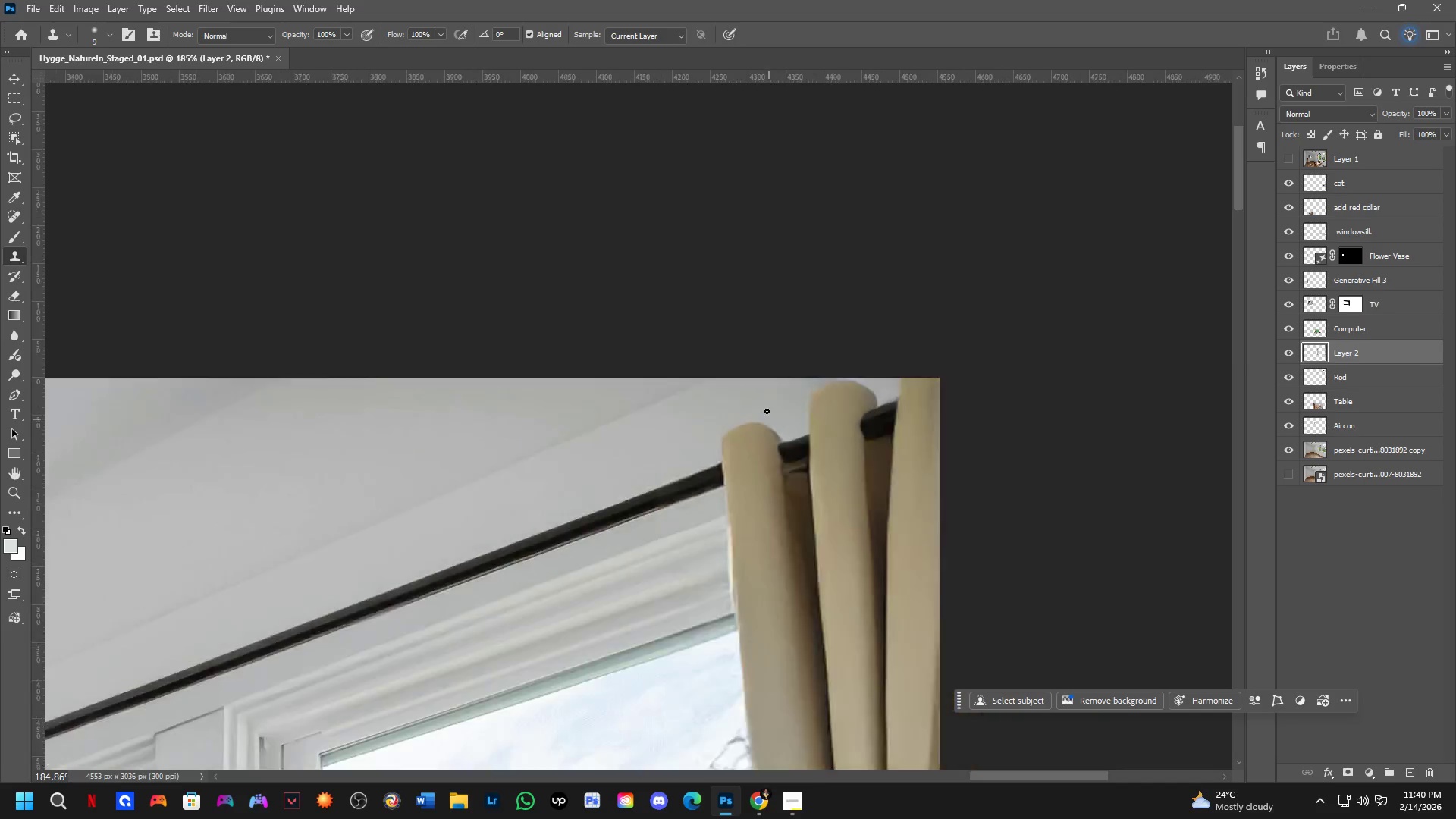 
hold_key(key=Space, duration=0.64)
 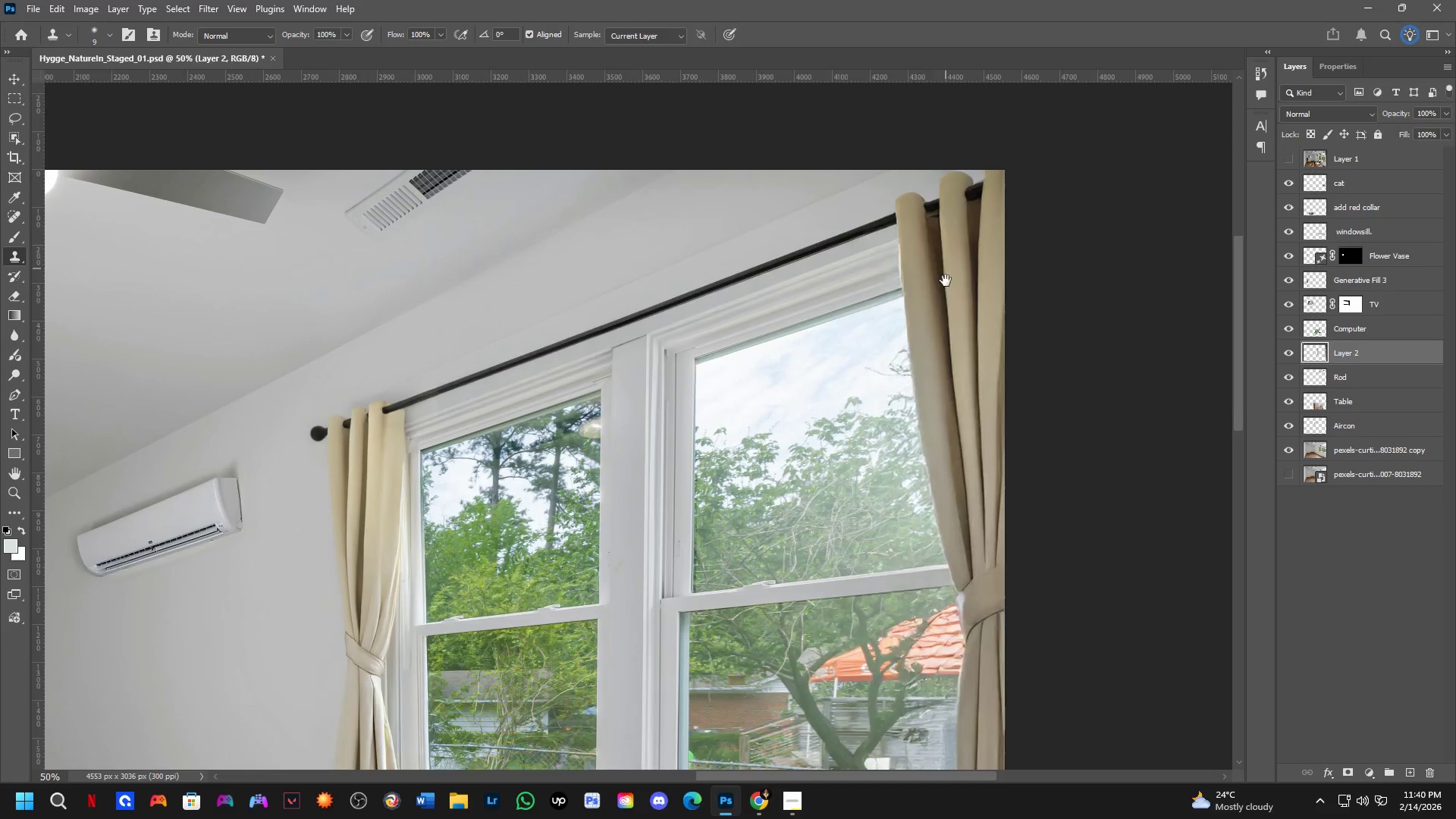 
scroll: coordinate [764, 403], scroll_direction: down, amount: 4.0
 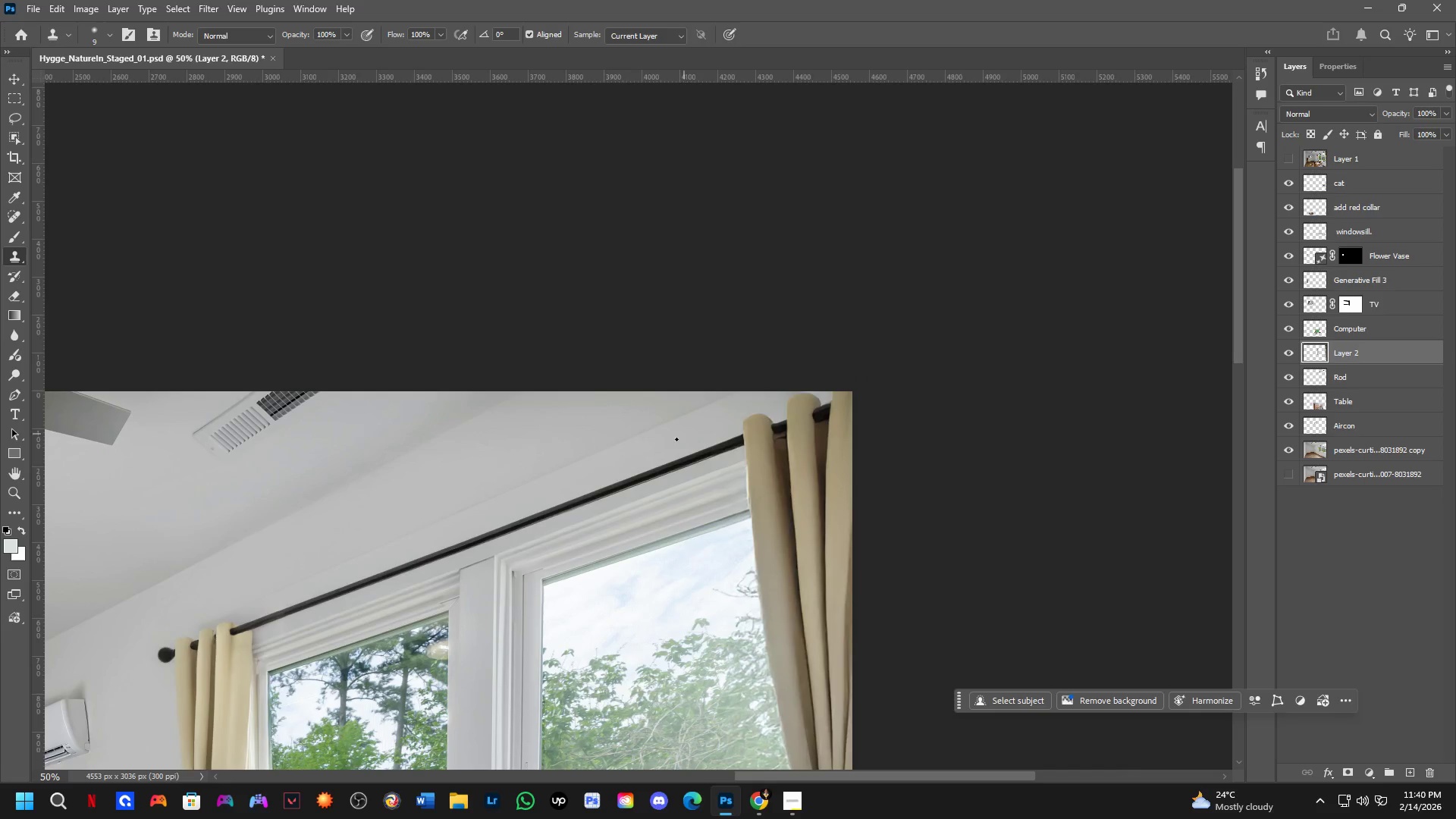 
left_click_drag(start_coordinate=[617, 482], to_coordinate=[769, 245])
 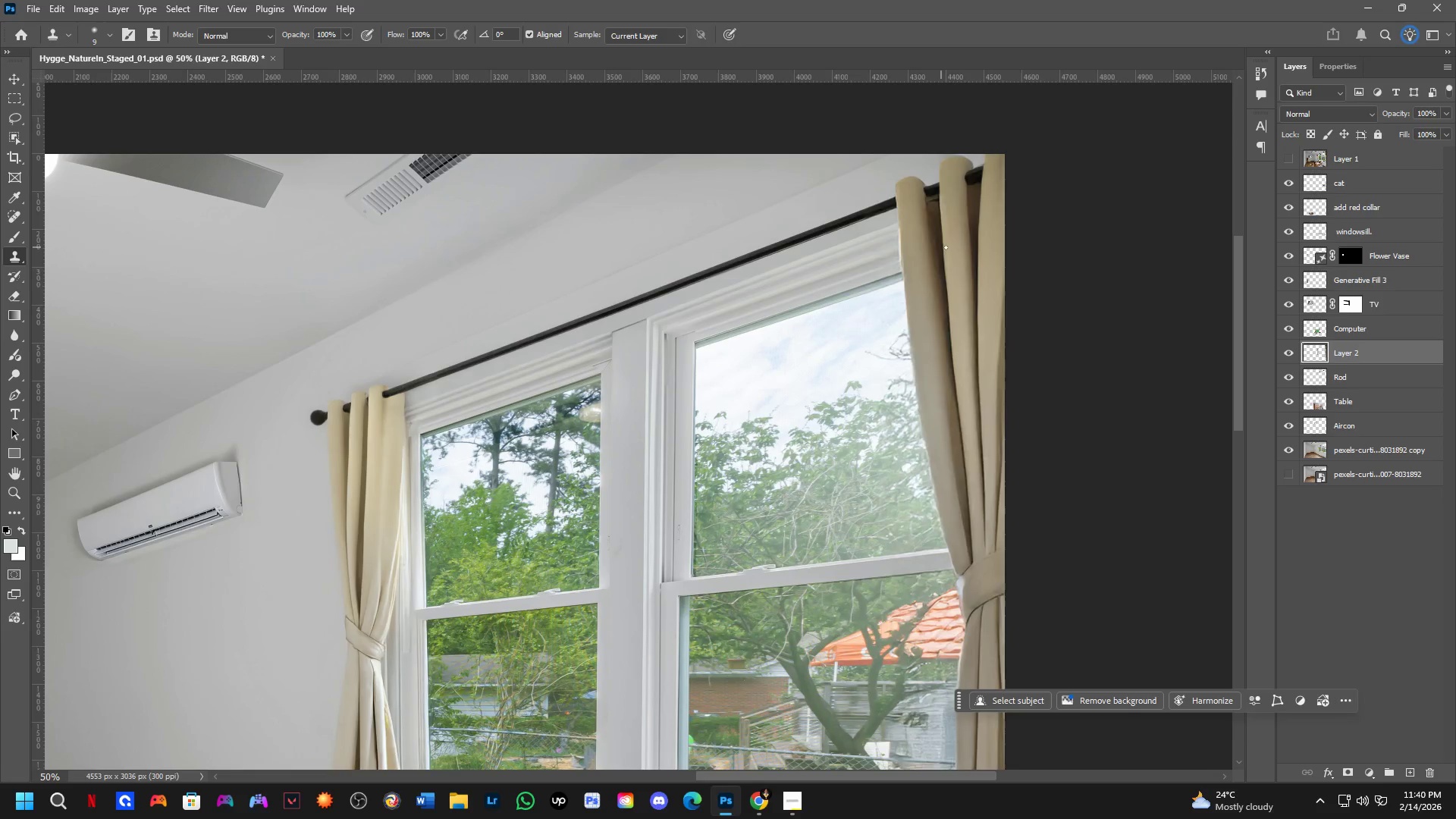 
hold_key(key=Space, duration=0.41)
 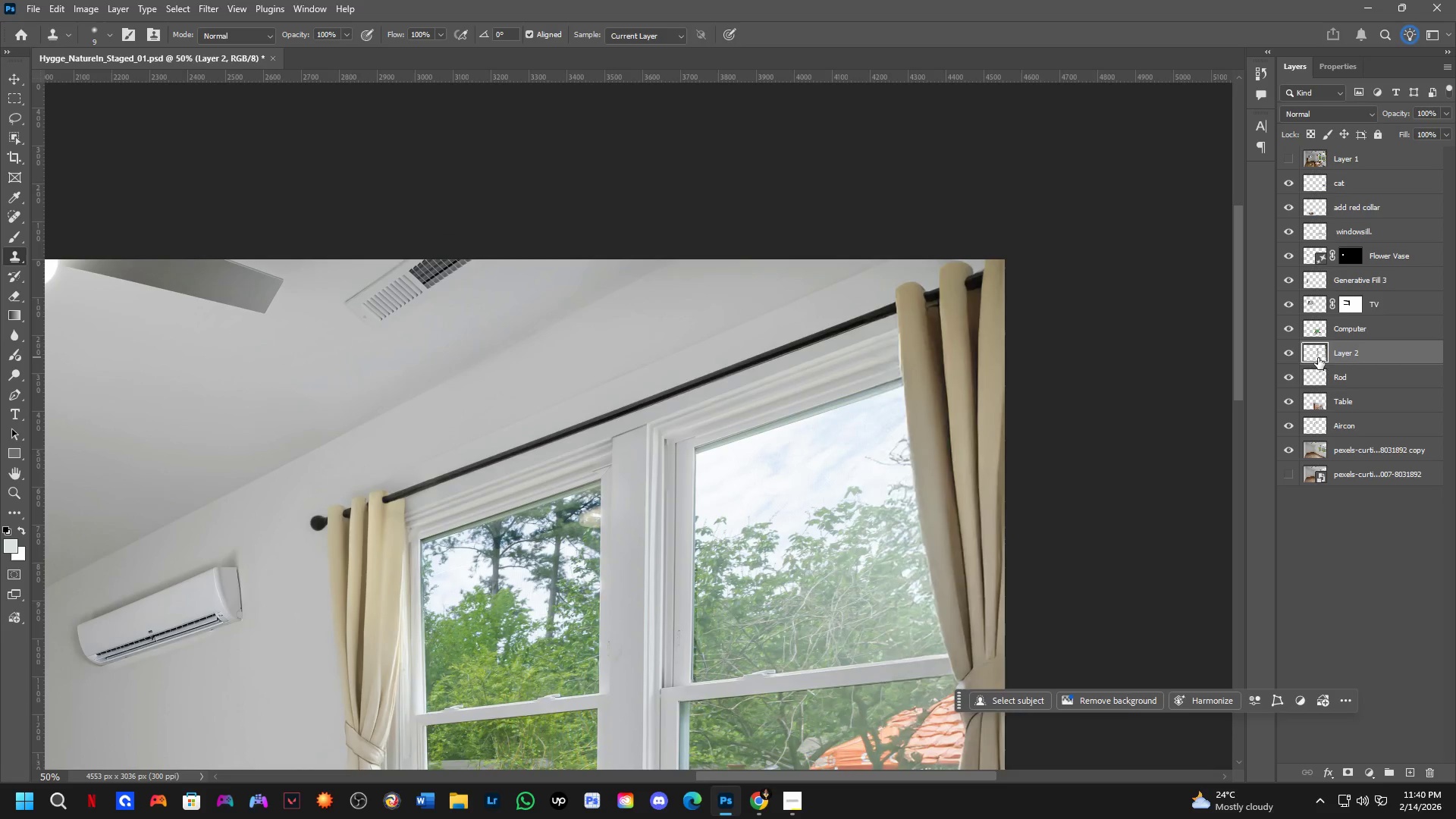 
left_click_drag(start_coordinate=[946, 248], to_coordinate=[946, 303])
 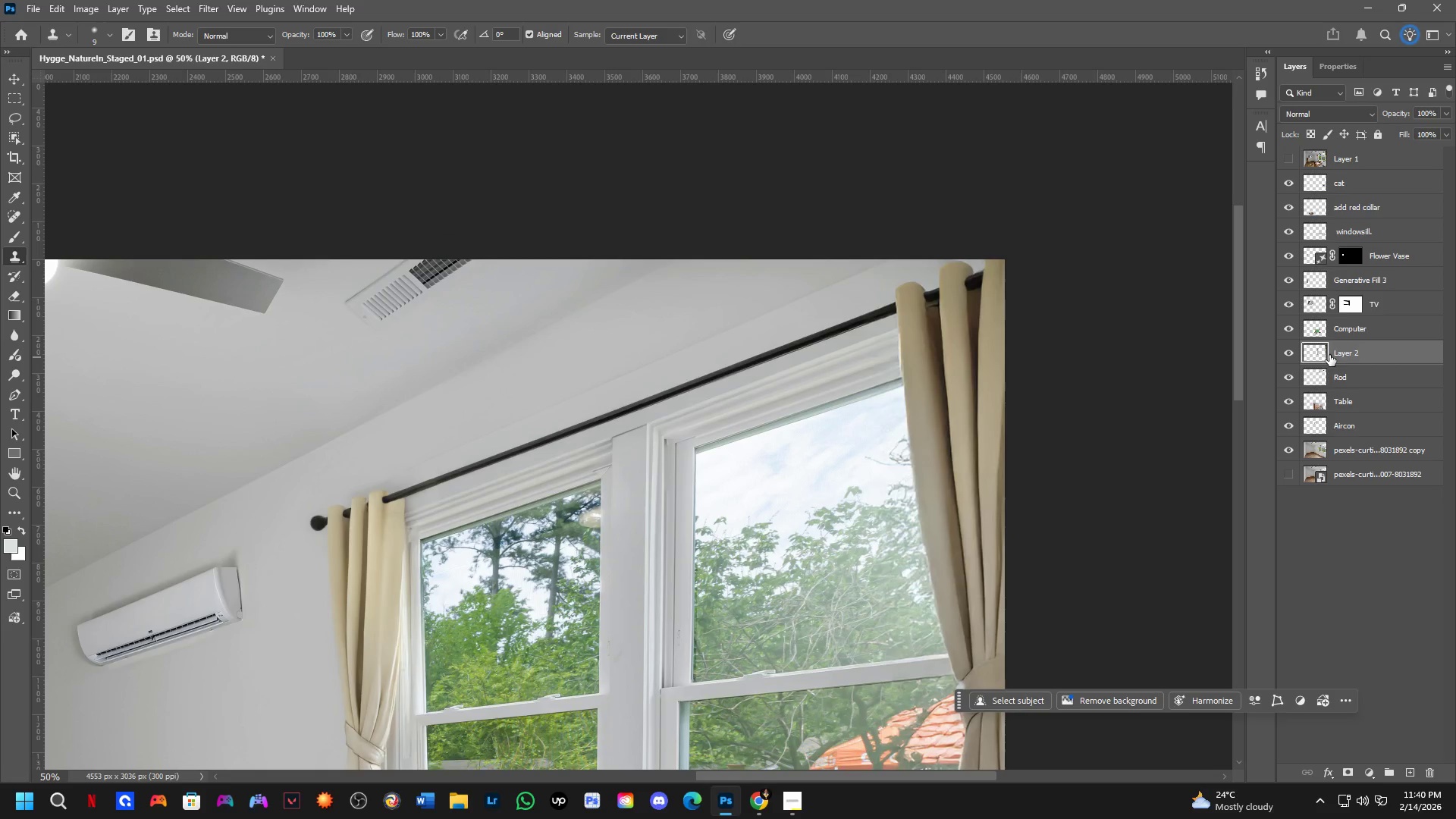 
double_click([1345, 348])
 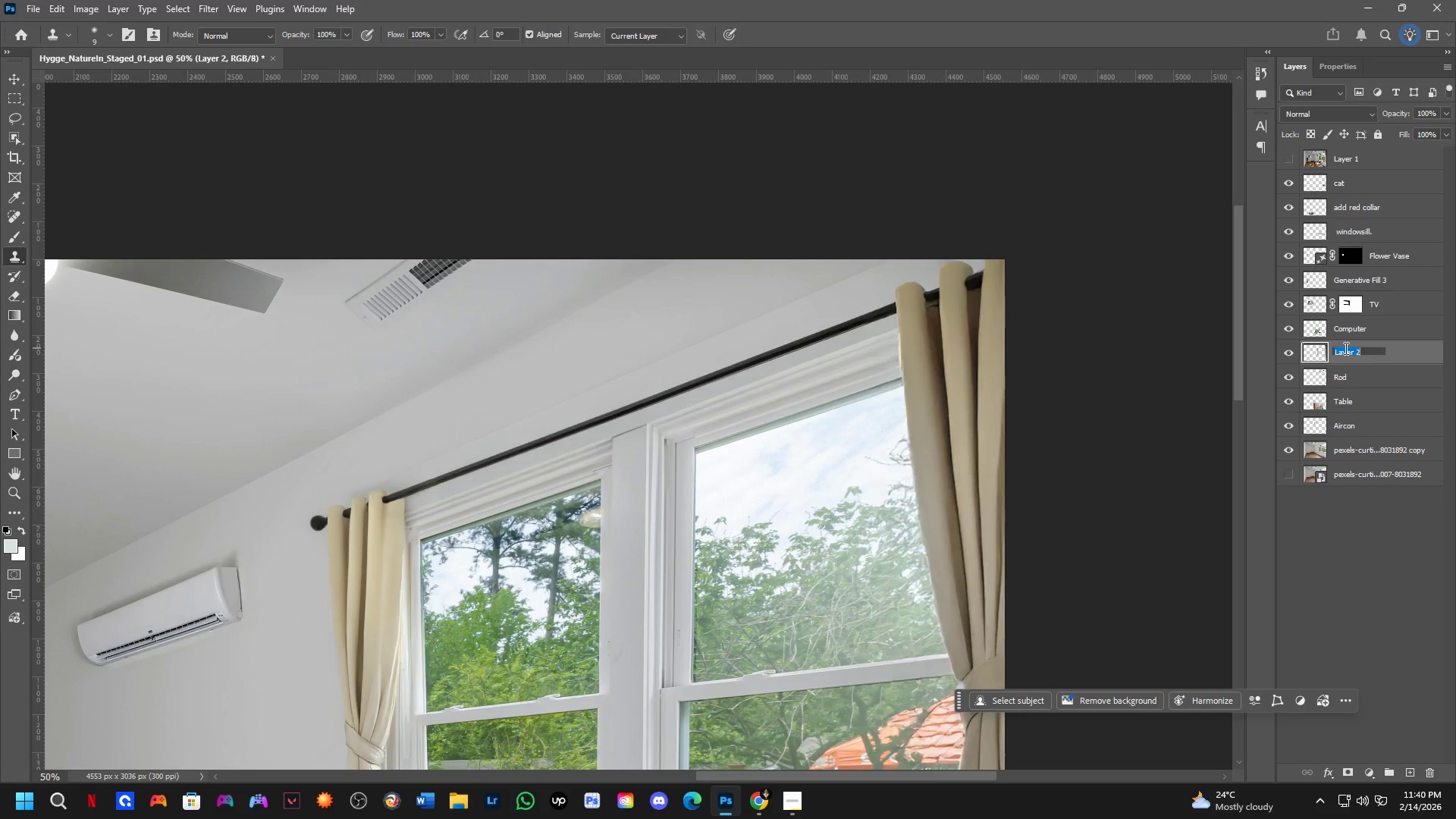 
type(Curtains)
 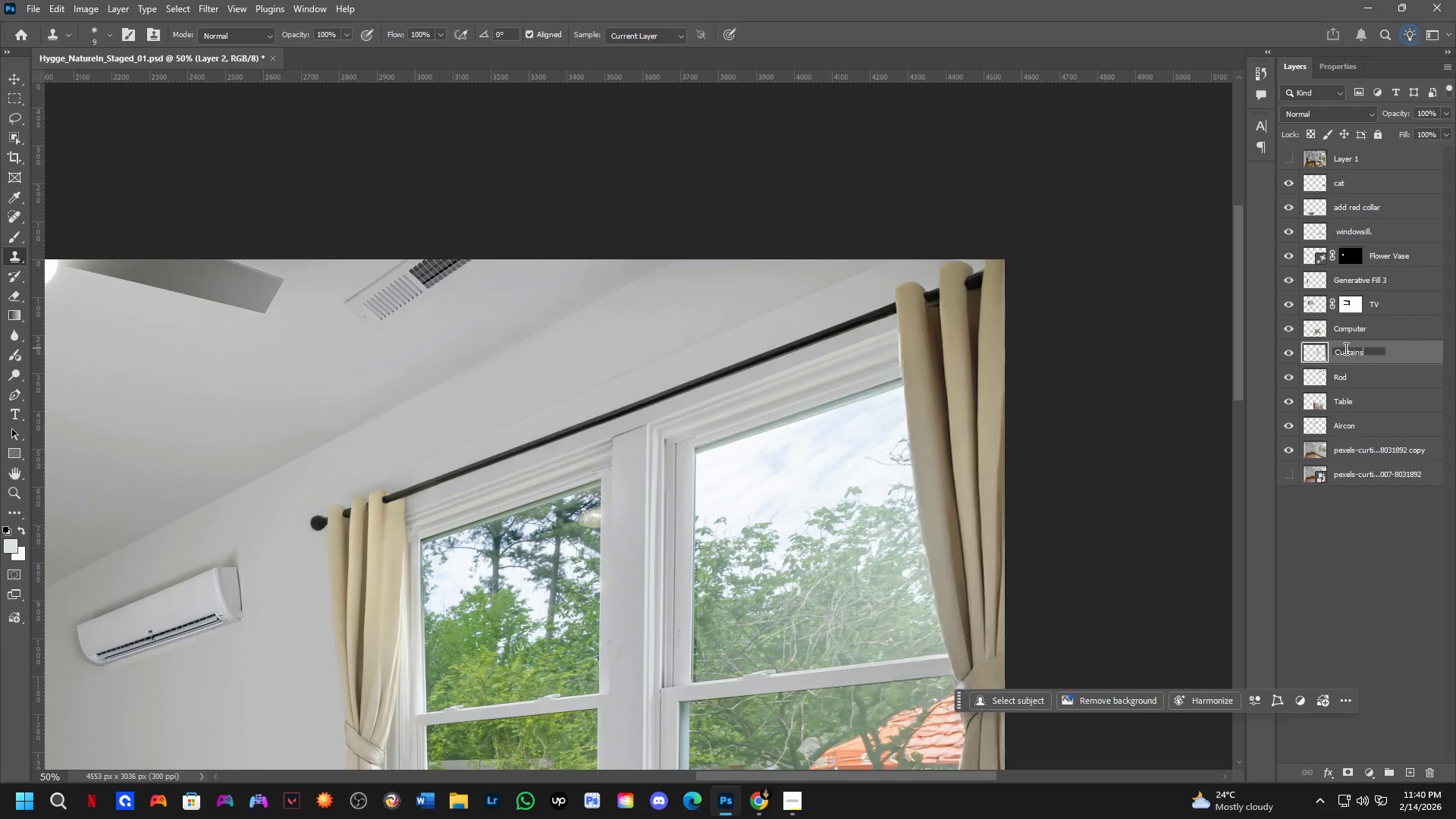 
key(Enter)
 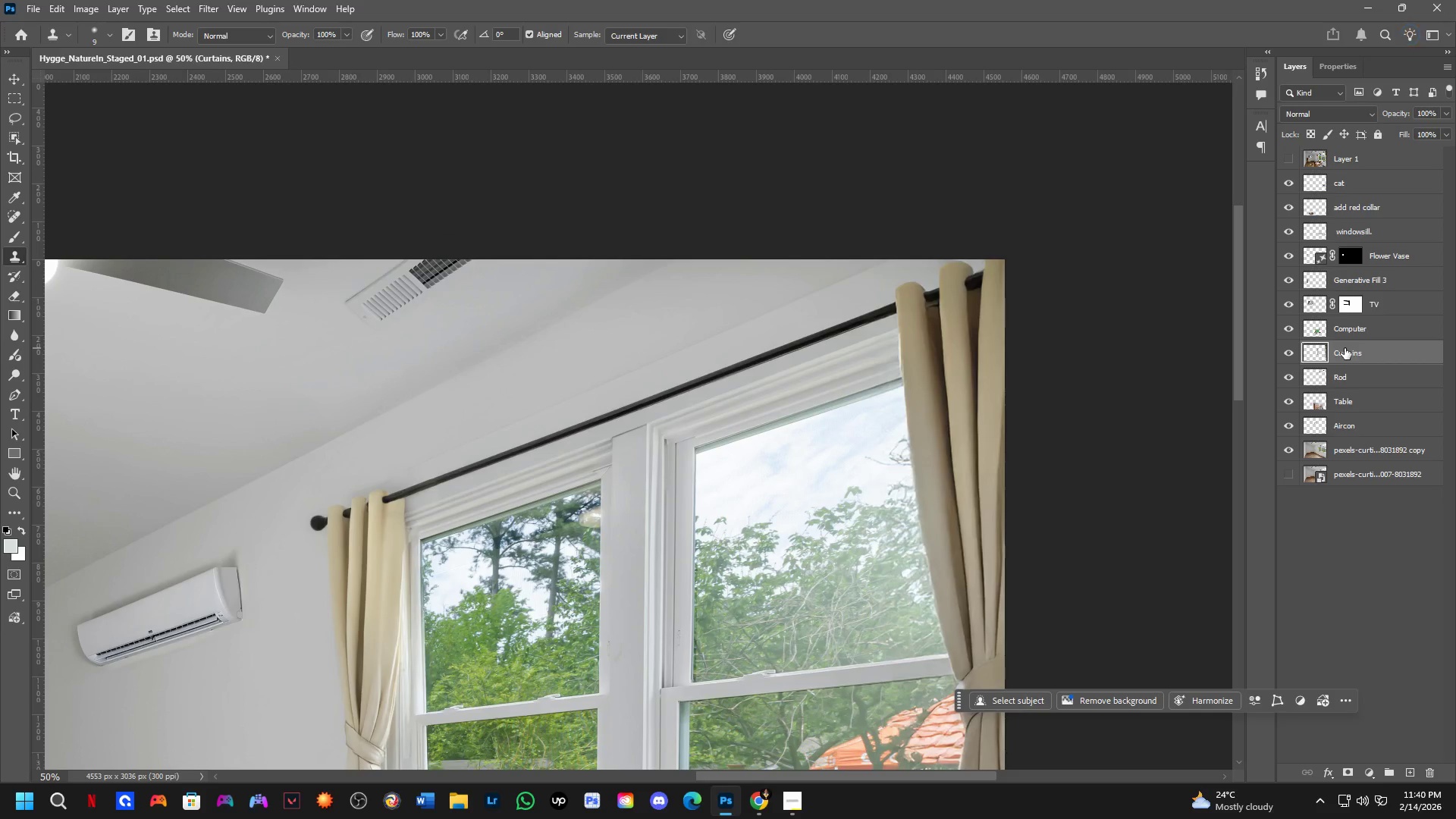 
key(Shift+ShiftLeft)
 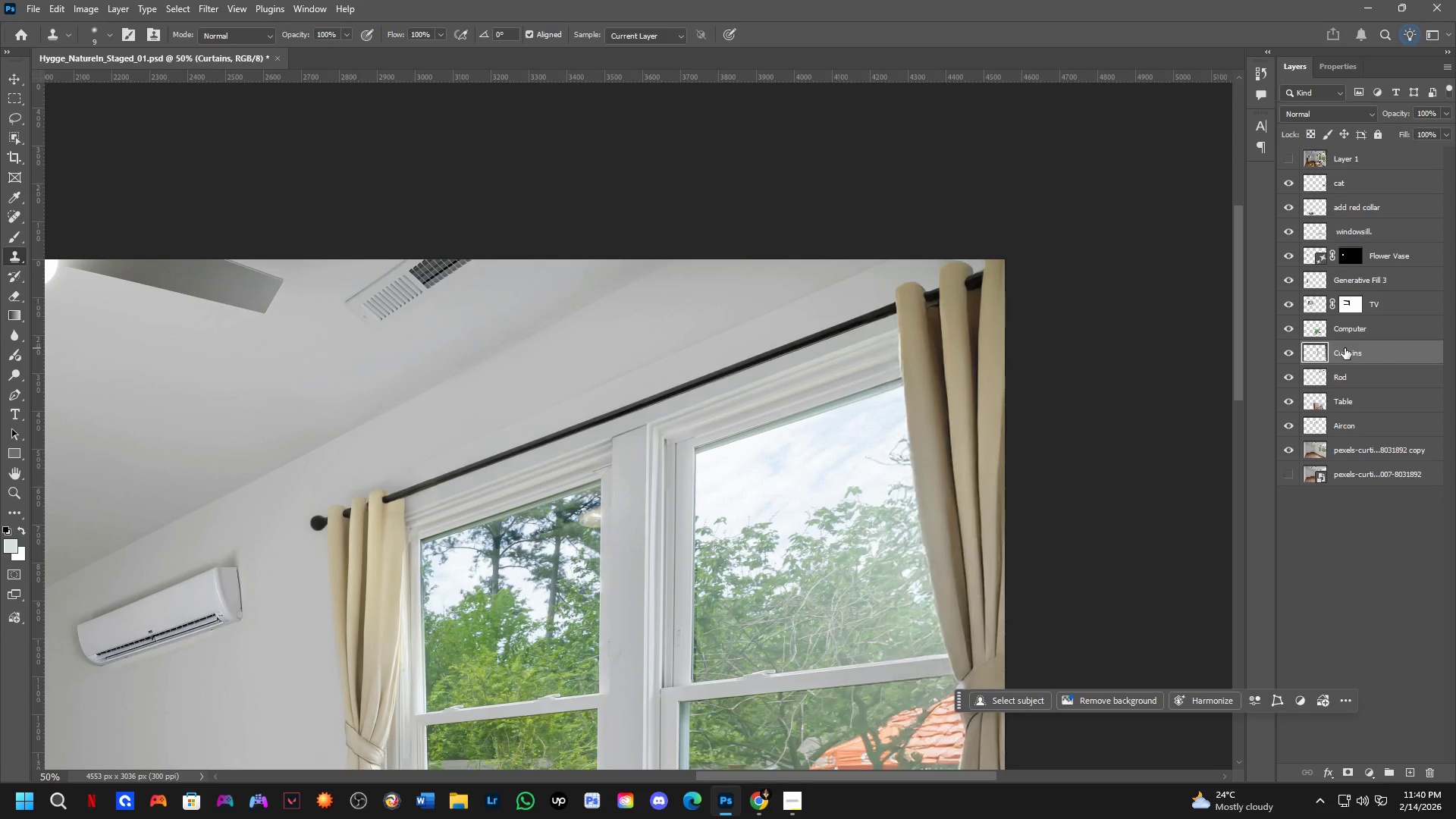 
key(Control+ControlLeft)
 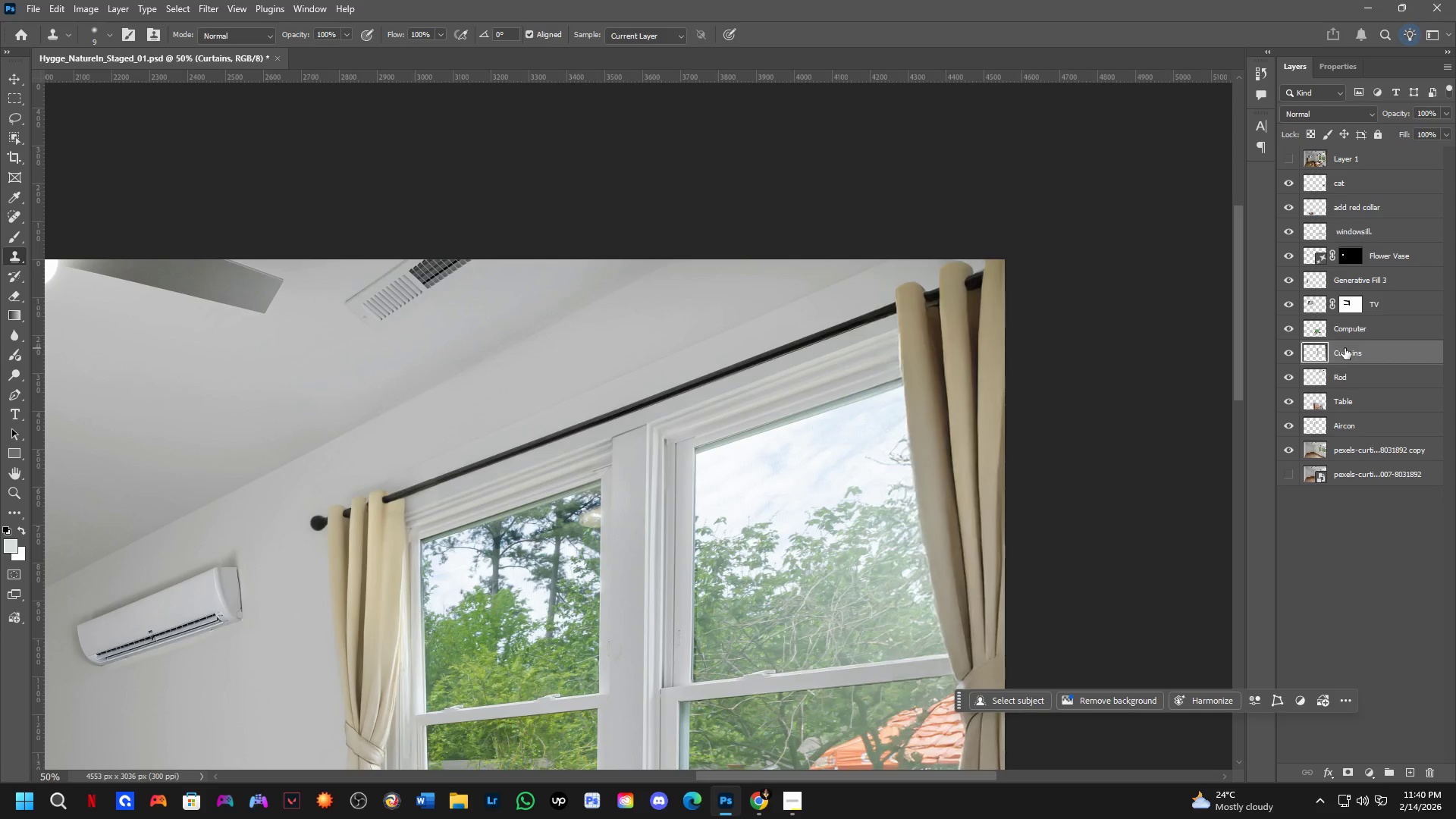 
key(Control+S)
 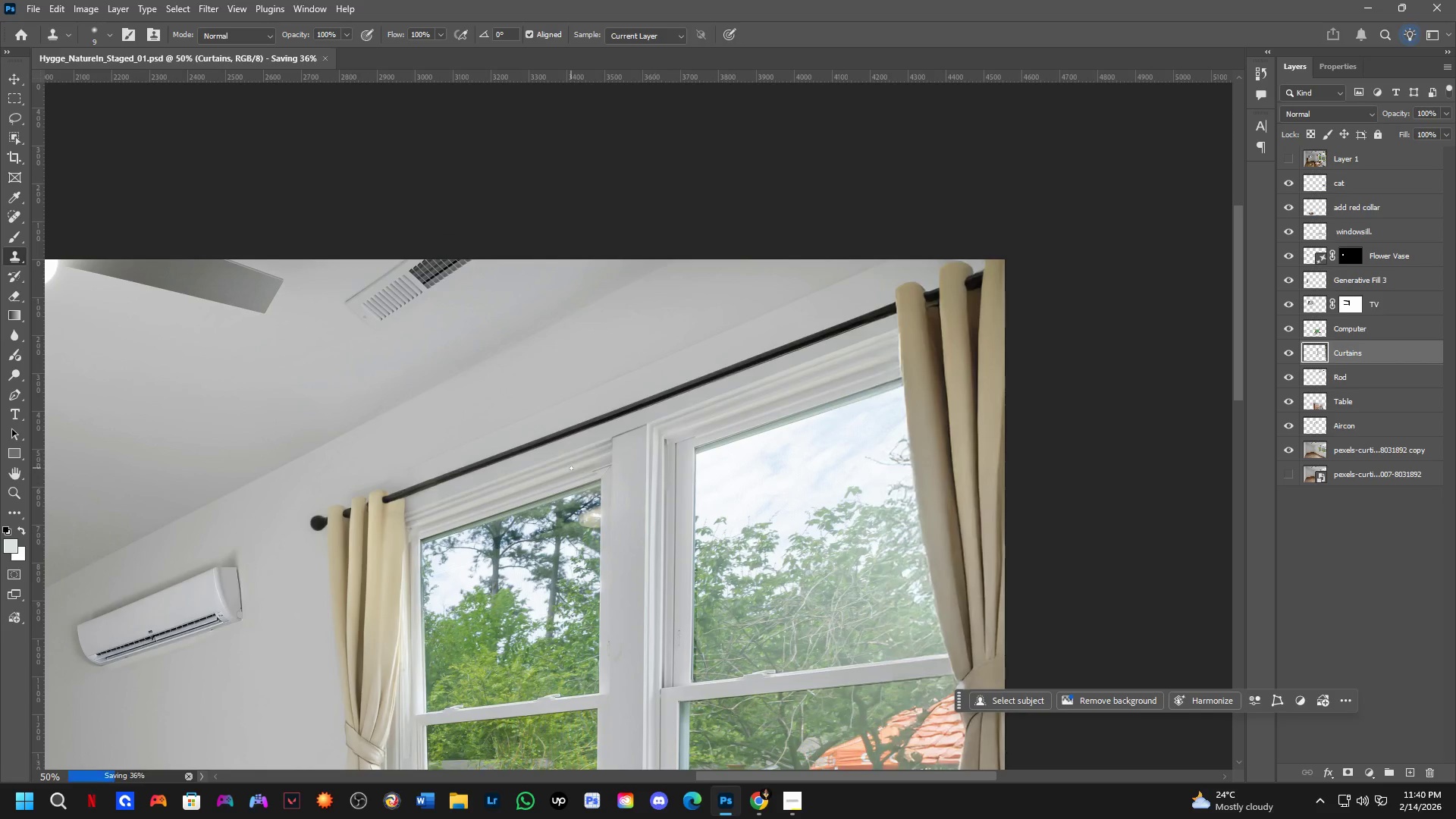 
hold_key(key=Space, duration=0.56)
 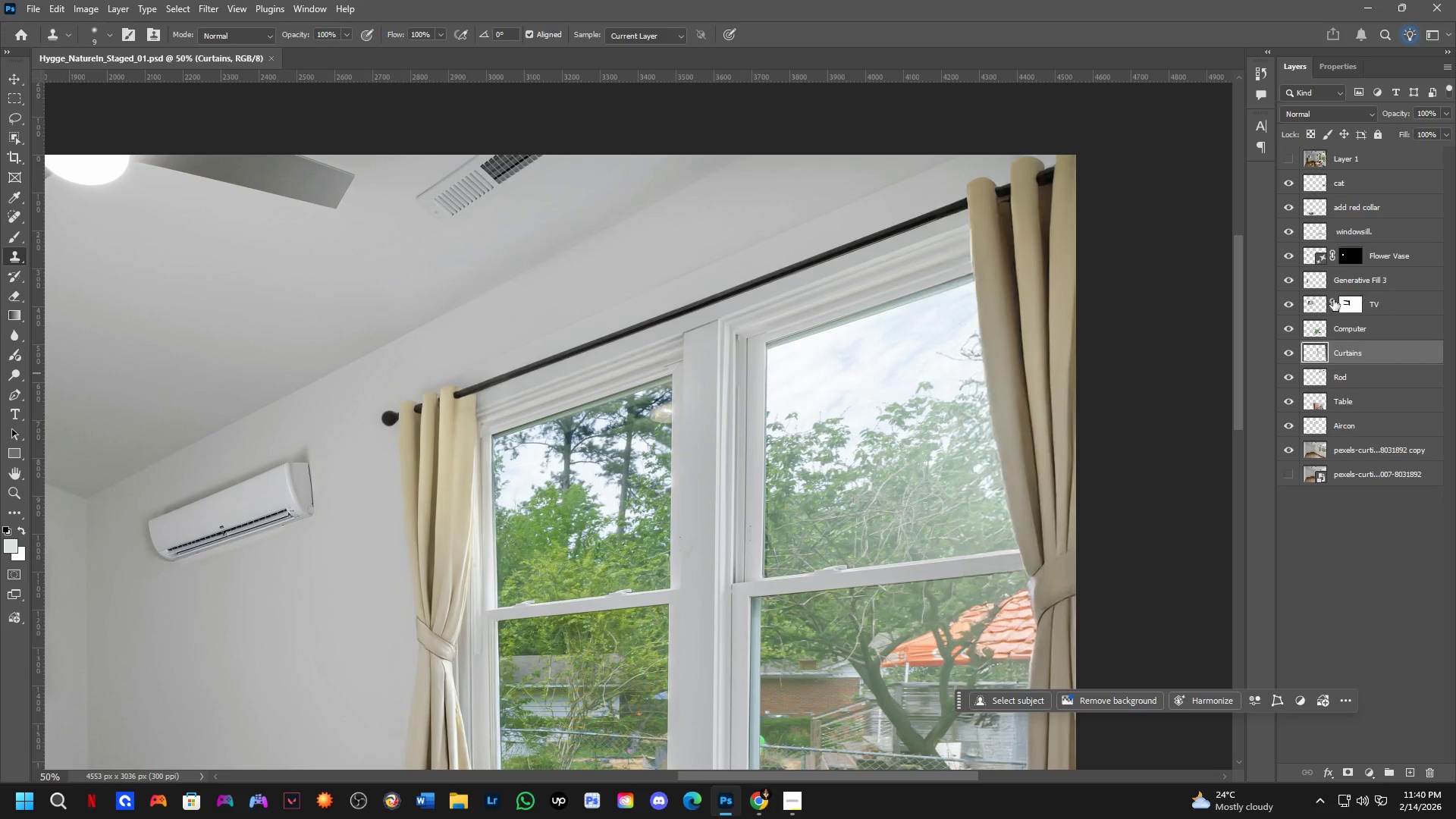 
left_click_drag(start_coordinate=[581, 499], to_coordinate=[652, 394])
 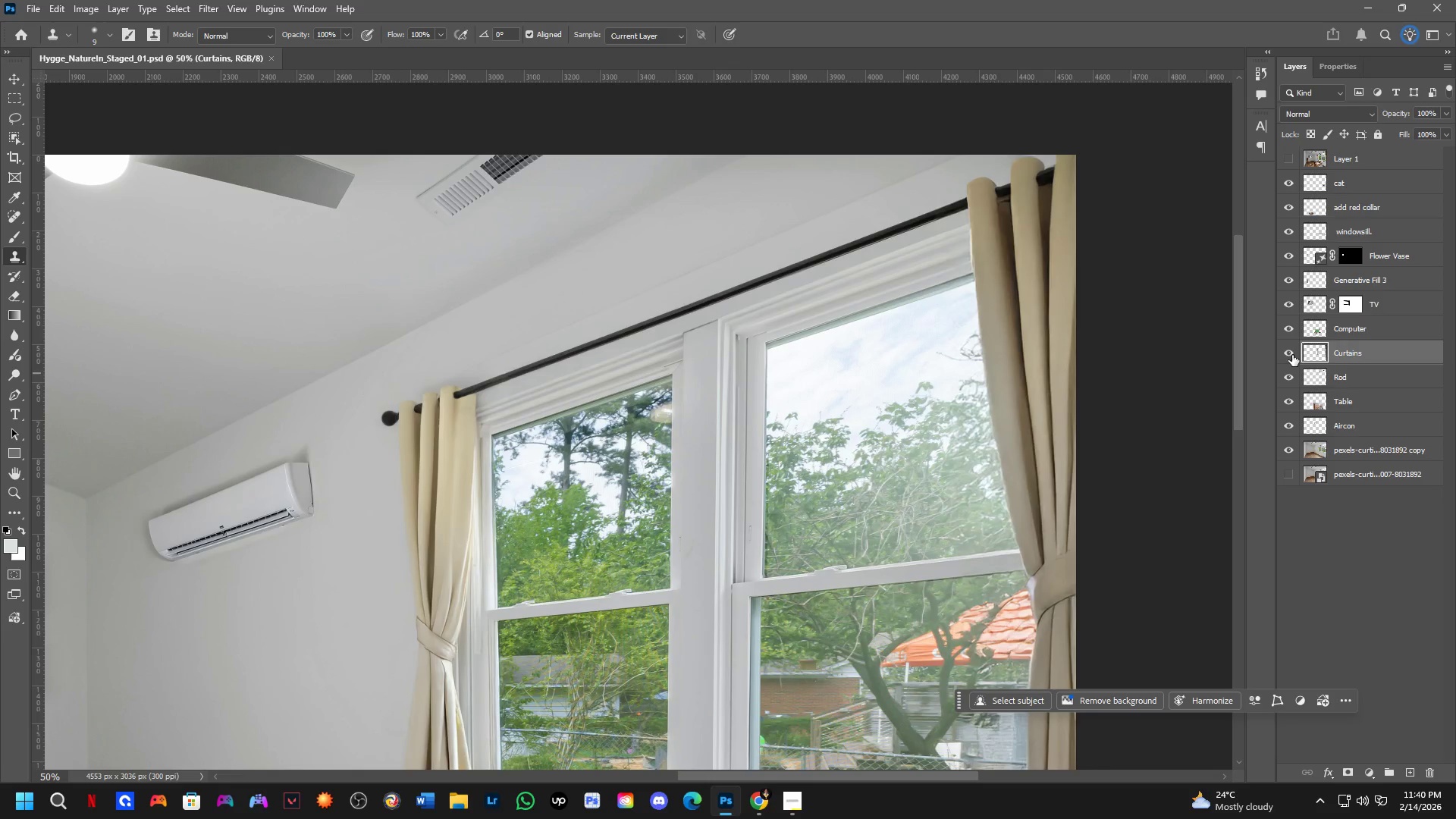 
double_click([1291, 354])
 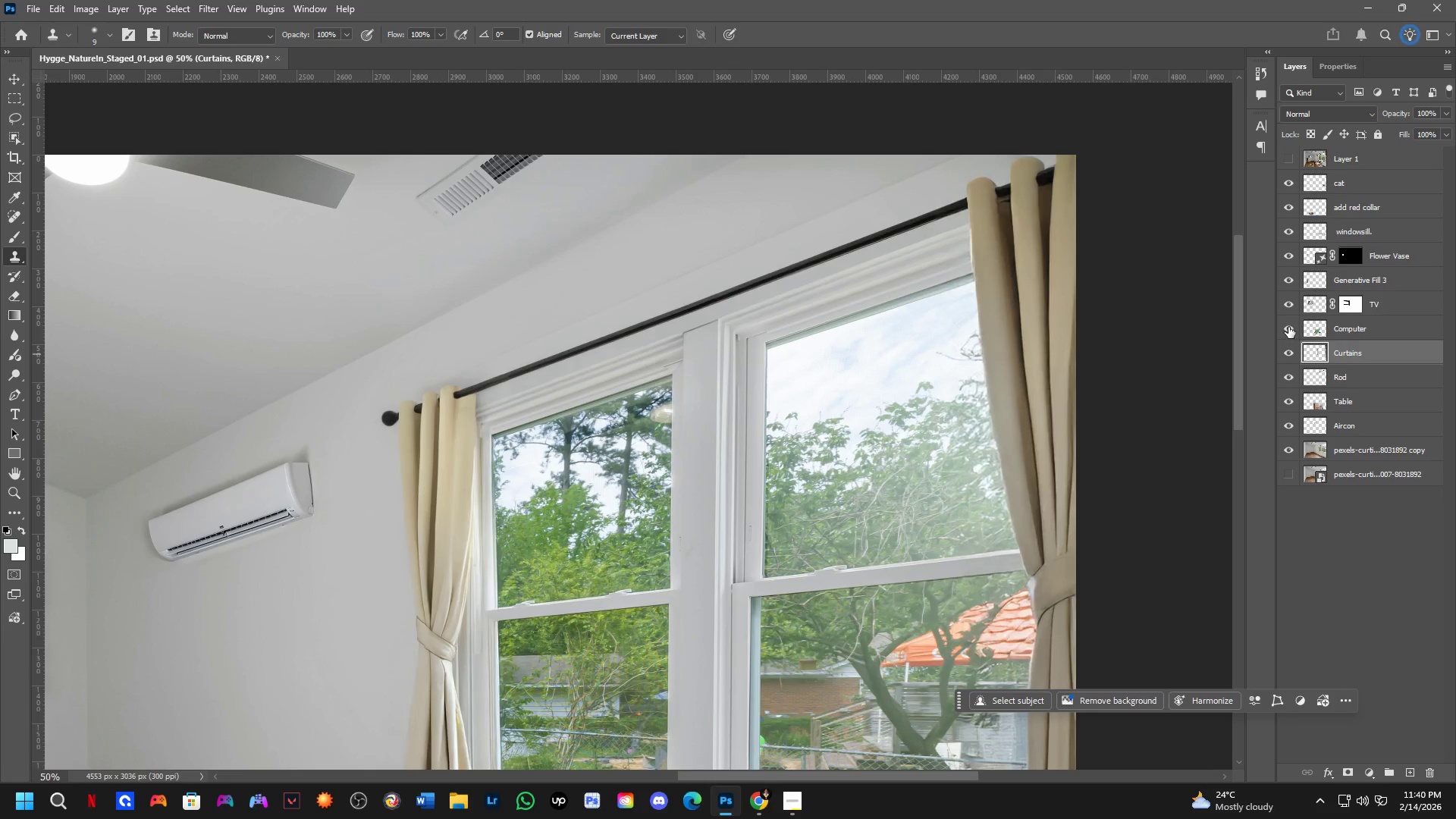 
double_click([1288, 327])
 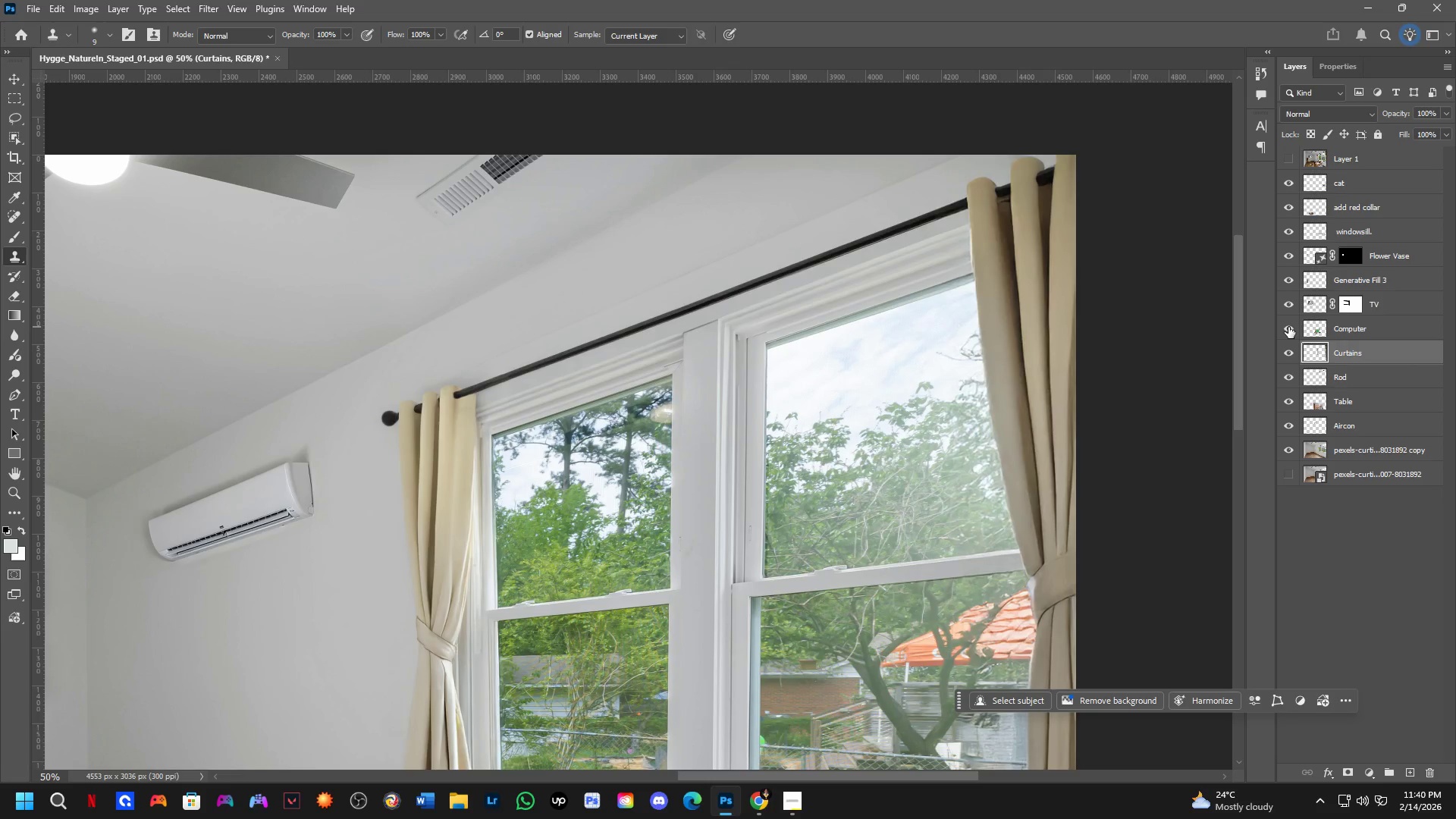 
triple_click([1288, 327])
 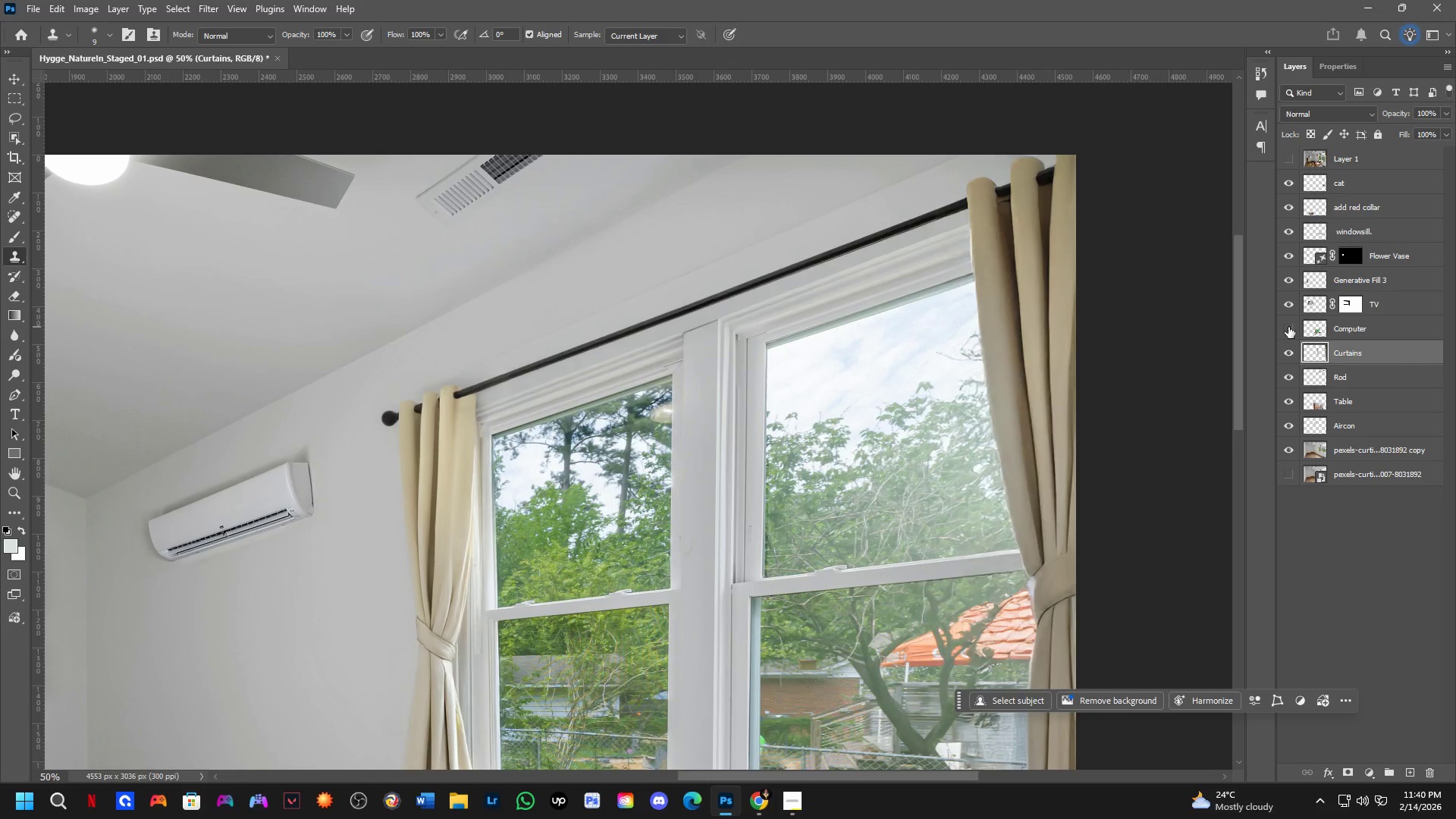 
triple_click([1288, 327])
 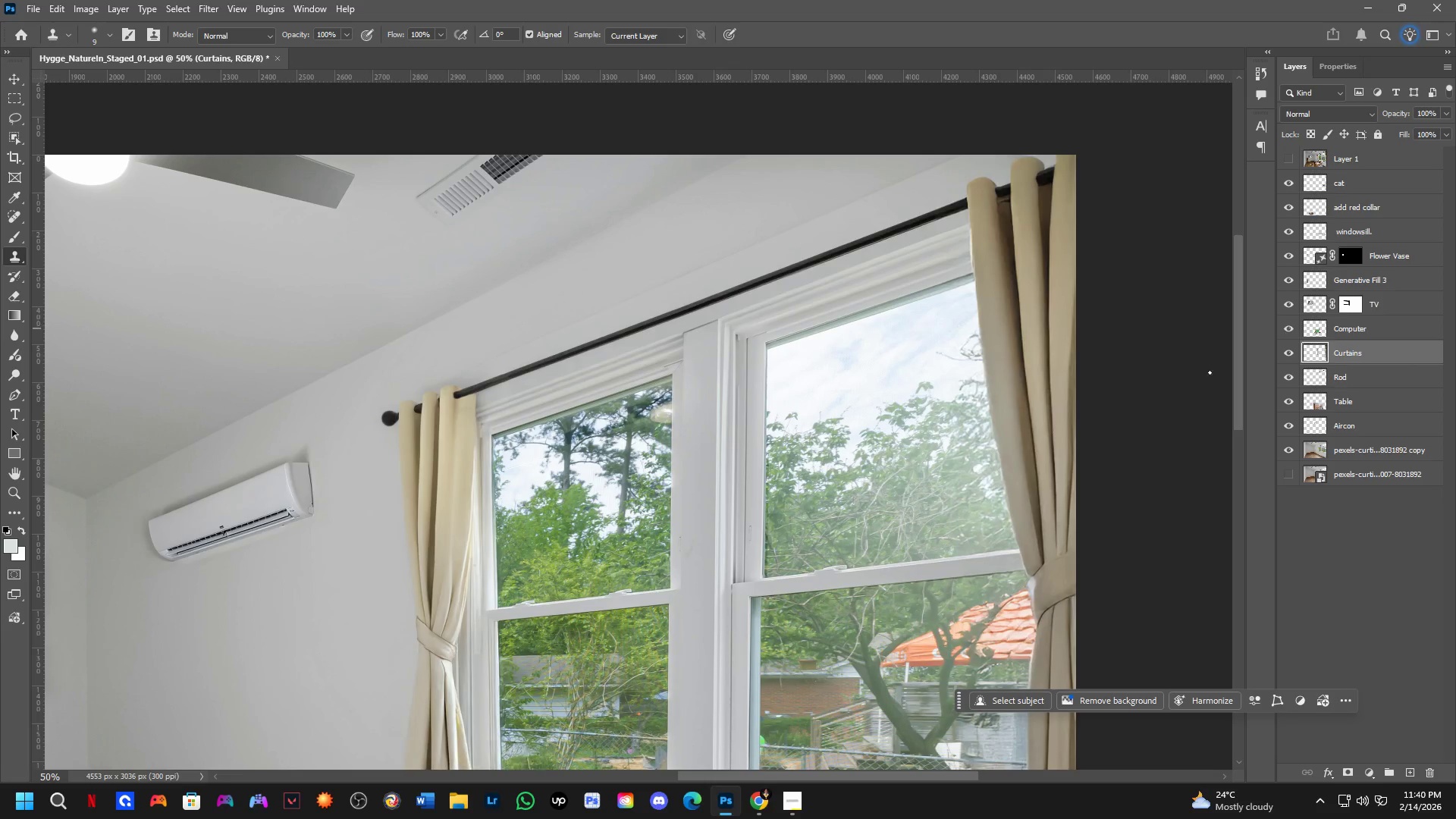 
hold_key(key=Space, duration=0.59)
 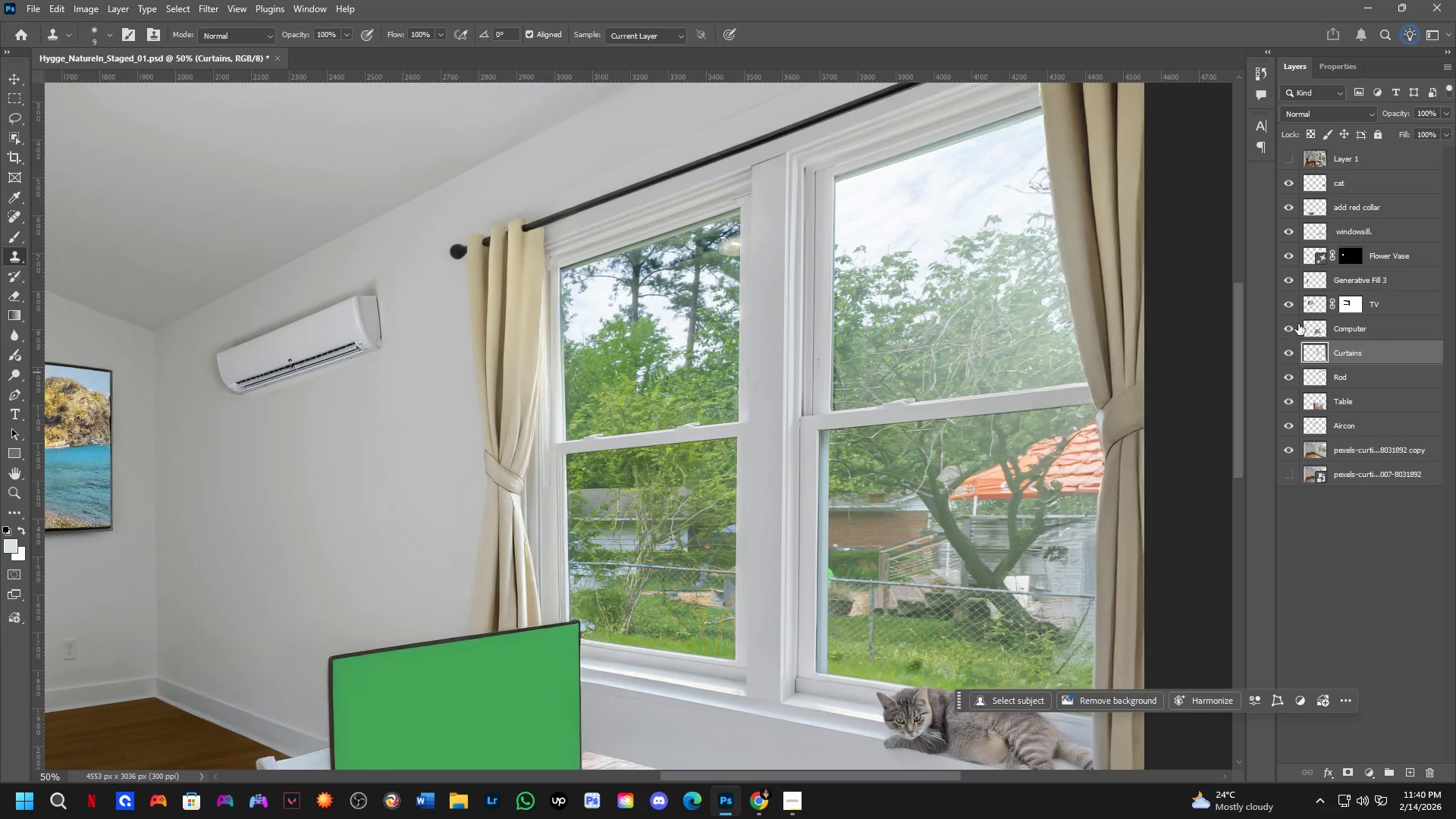 
left_click_drag(start_coordinate=[671, 578], to_coordinate=[739, 411])
 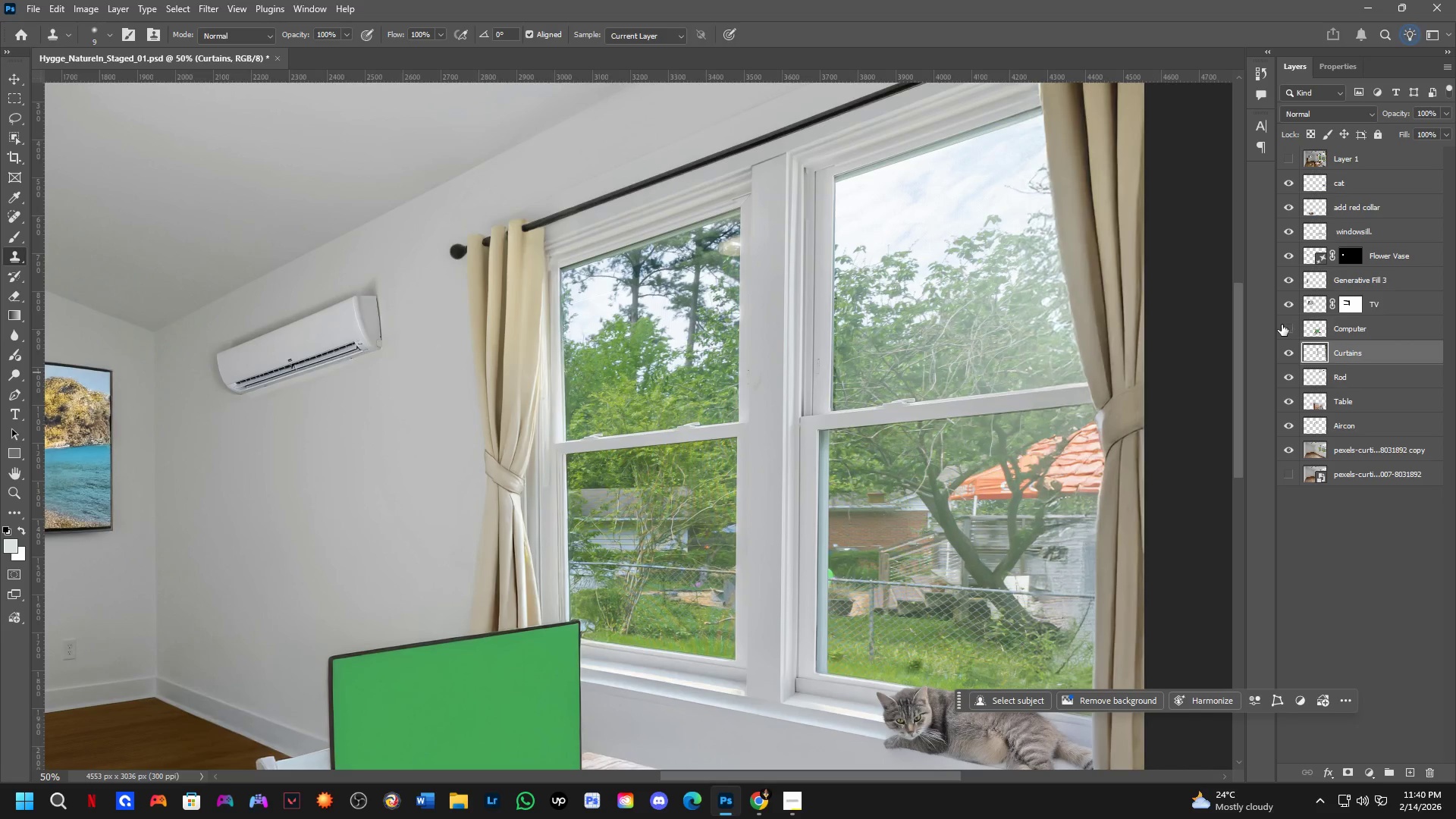 
double_click([1282, 325])
 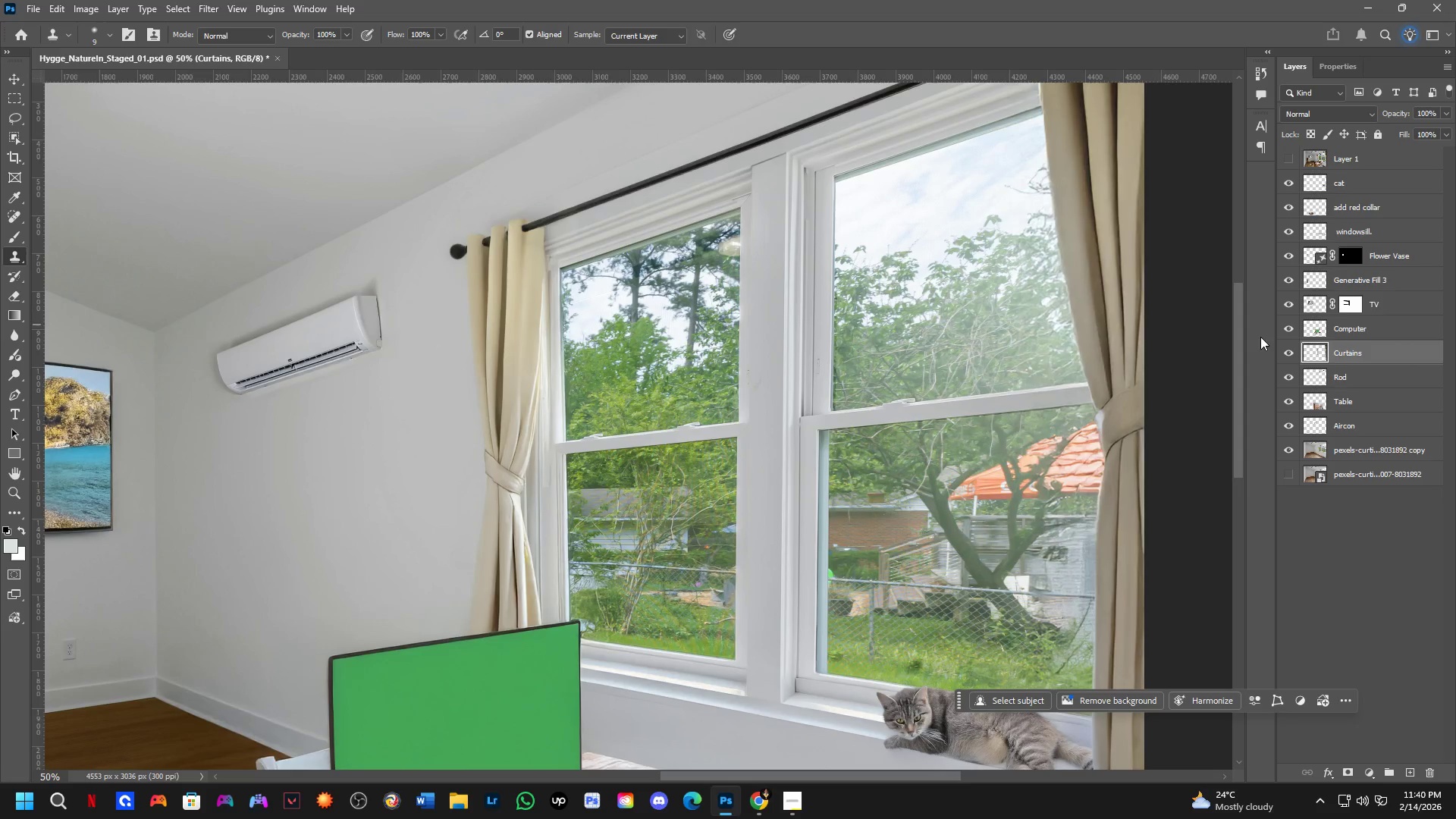 
hold_key(key=Space, duration=0.66)
 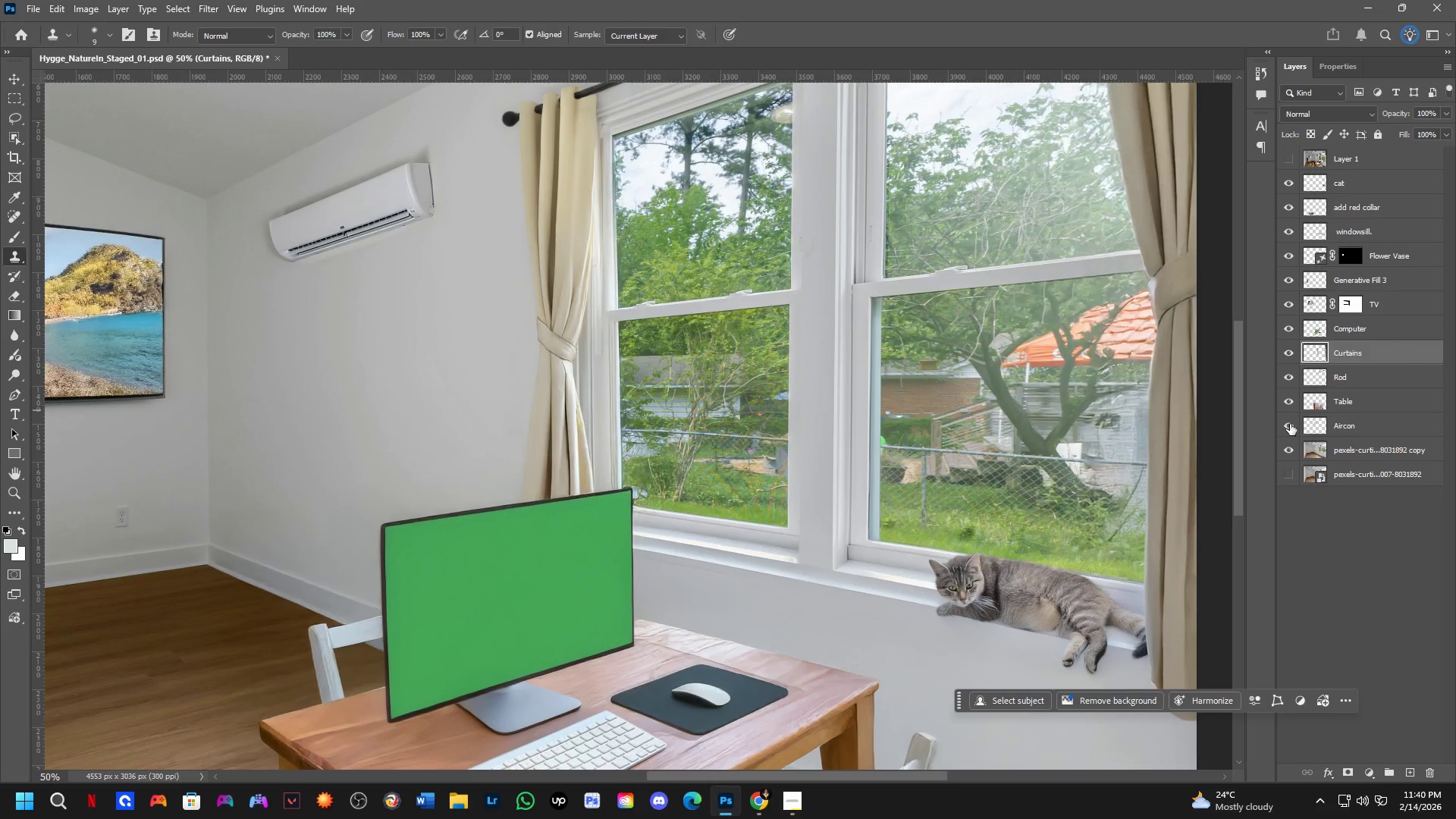 
left_click_drag(start_coordinate=[616, 676], to_coordinate=[668, 544])
 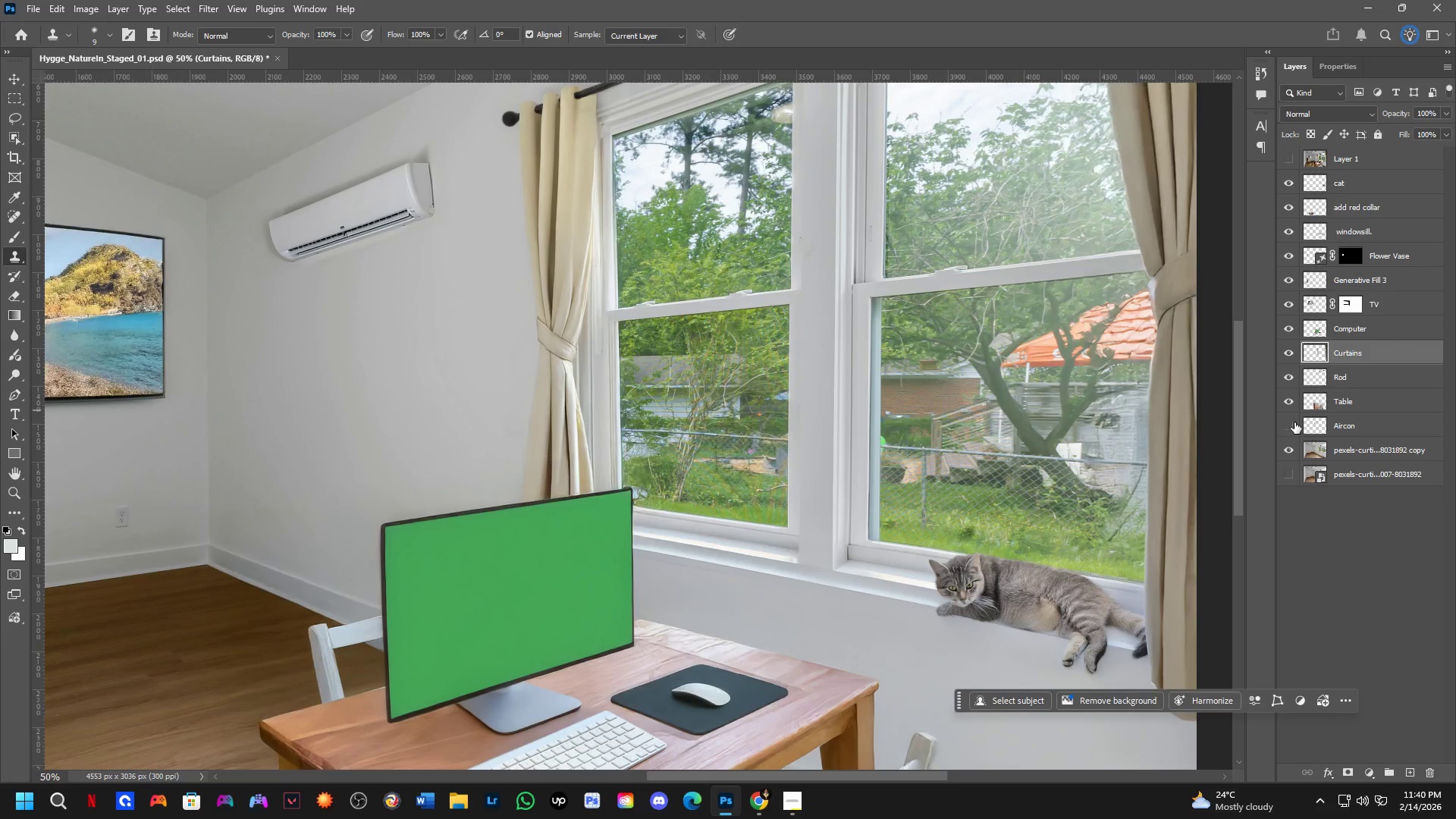 
double_click([1294, 422])
 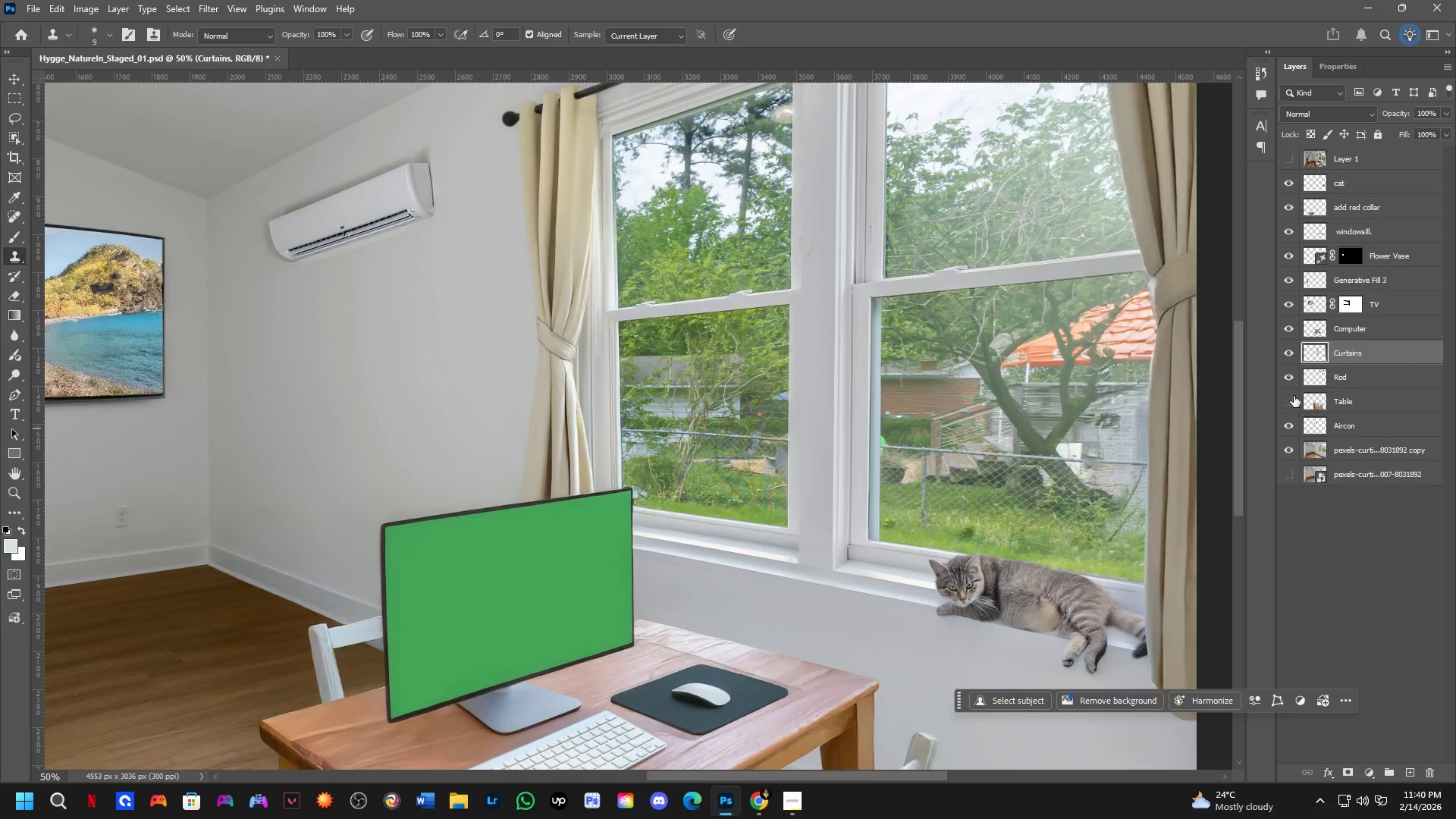 
double_click([1294, 396])
 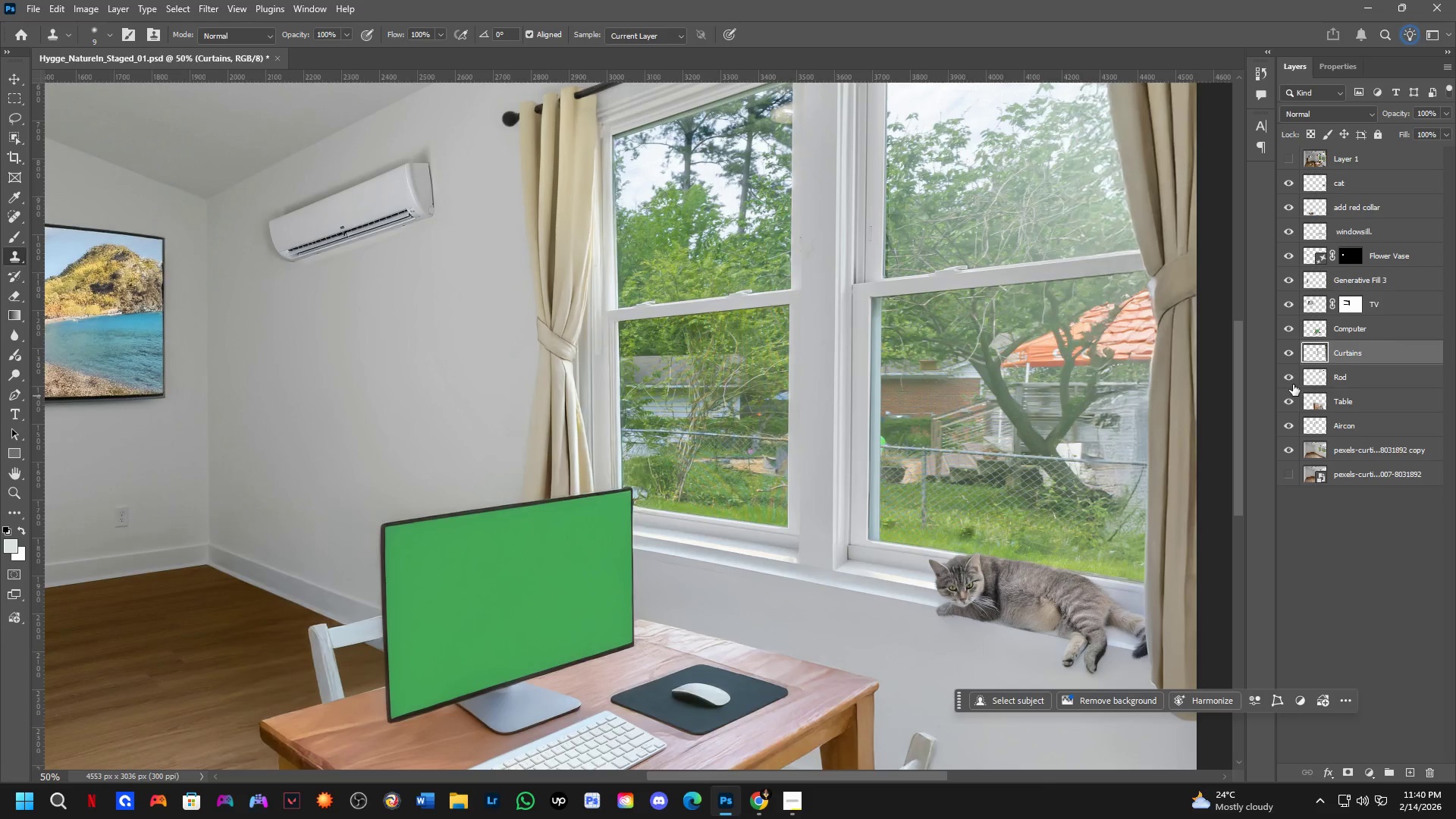 
left_click([1286, 378])
 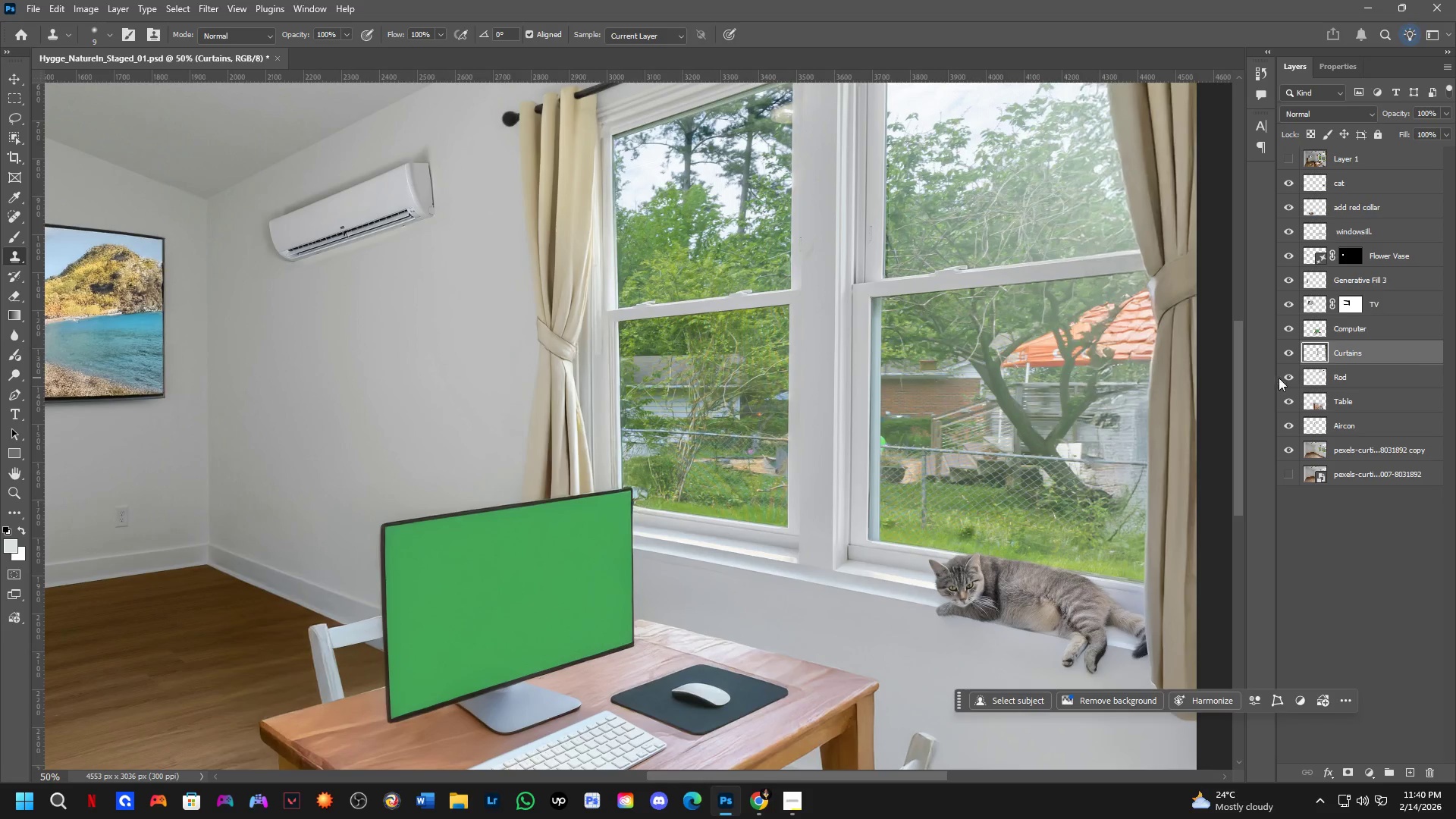 
double_click([1279, 377])
 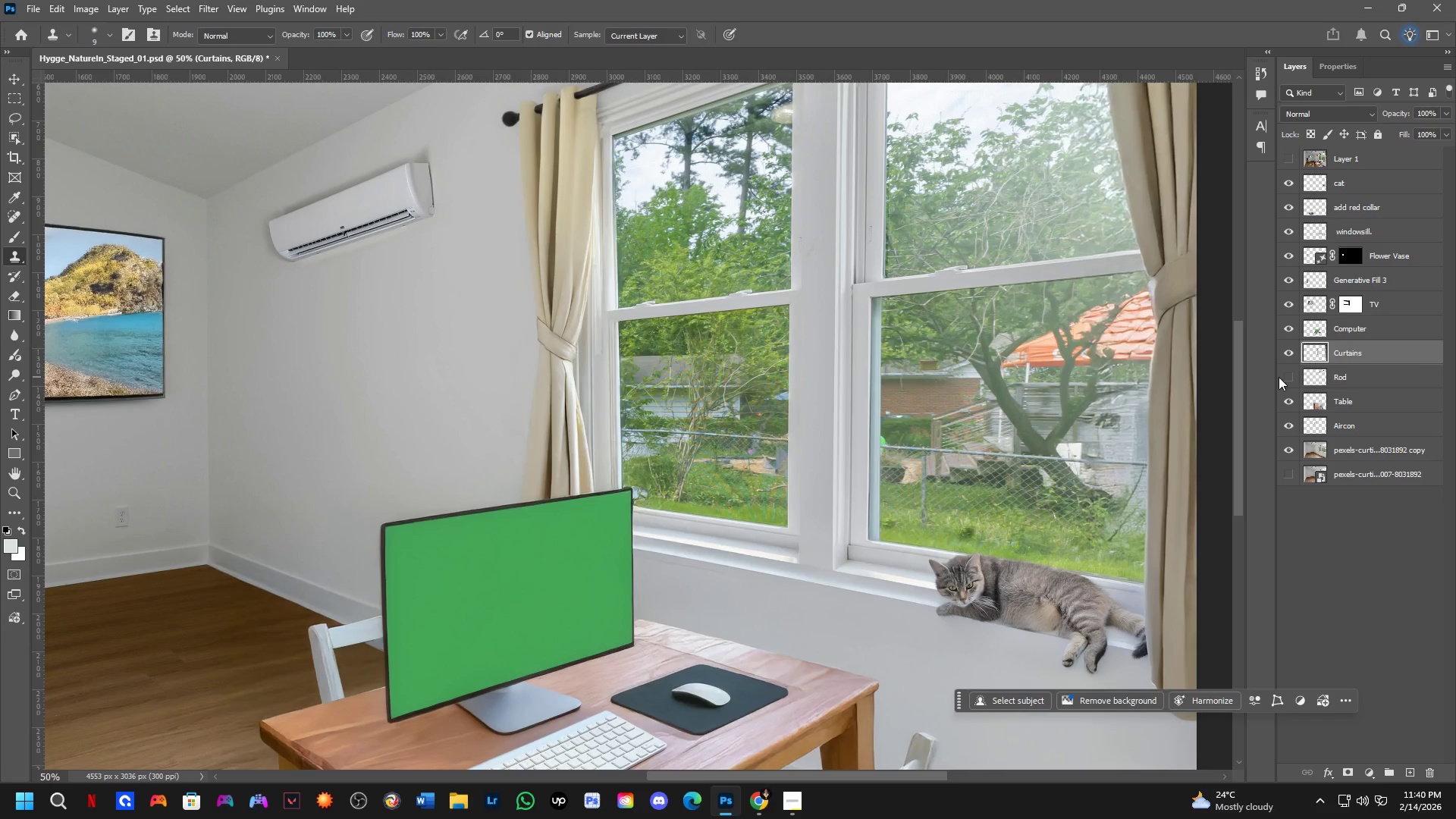 
triple_click([1279, 377])
 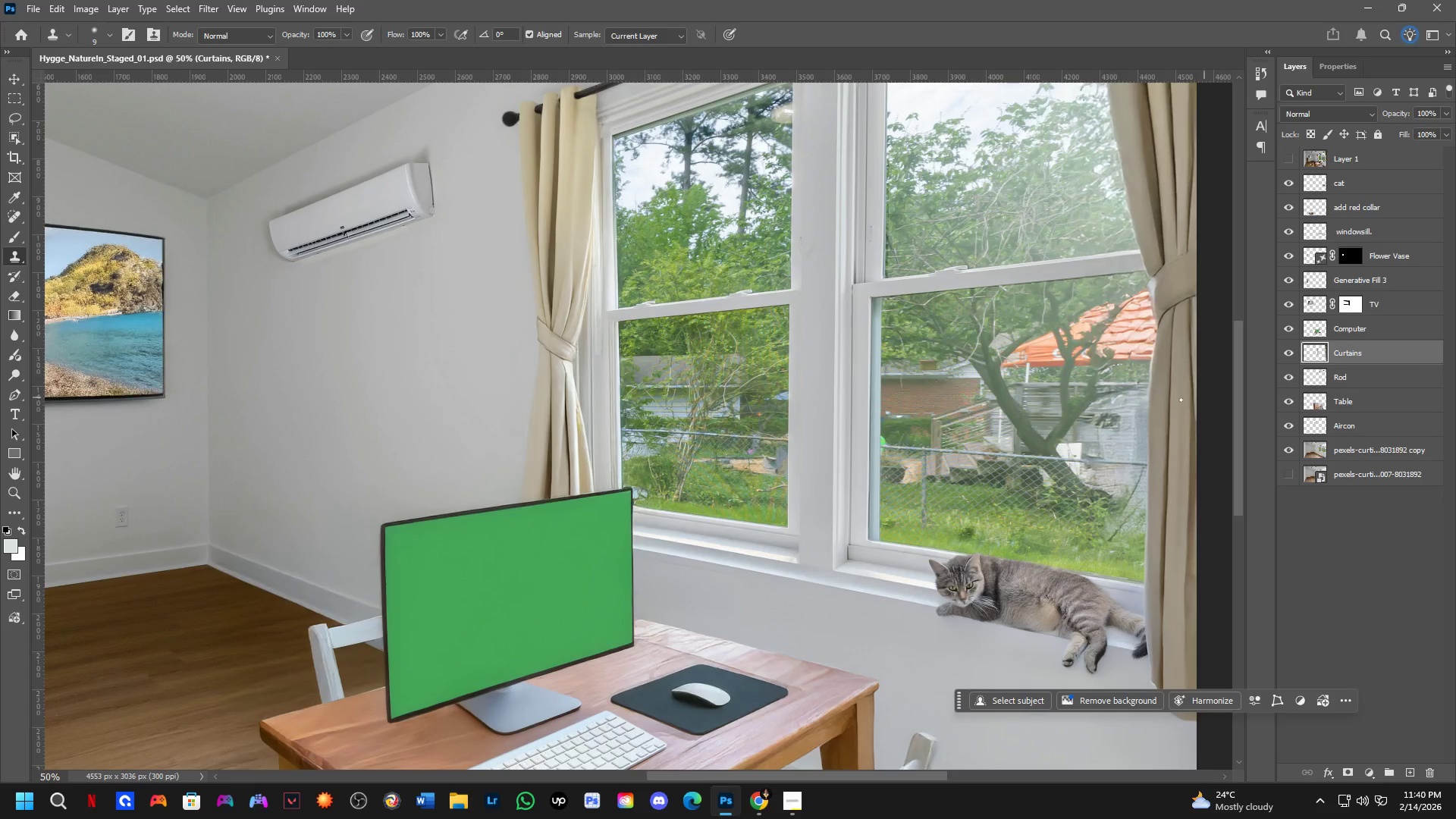 
hold_key(key=Space, duration=0.56)
 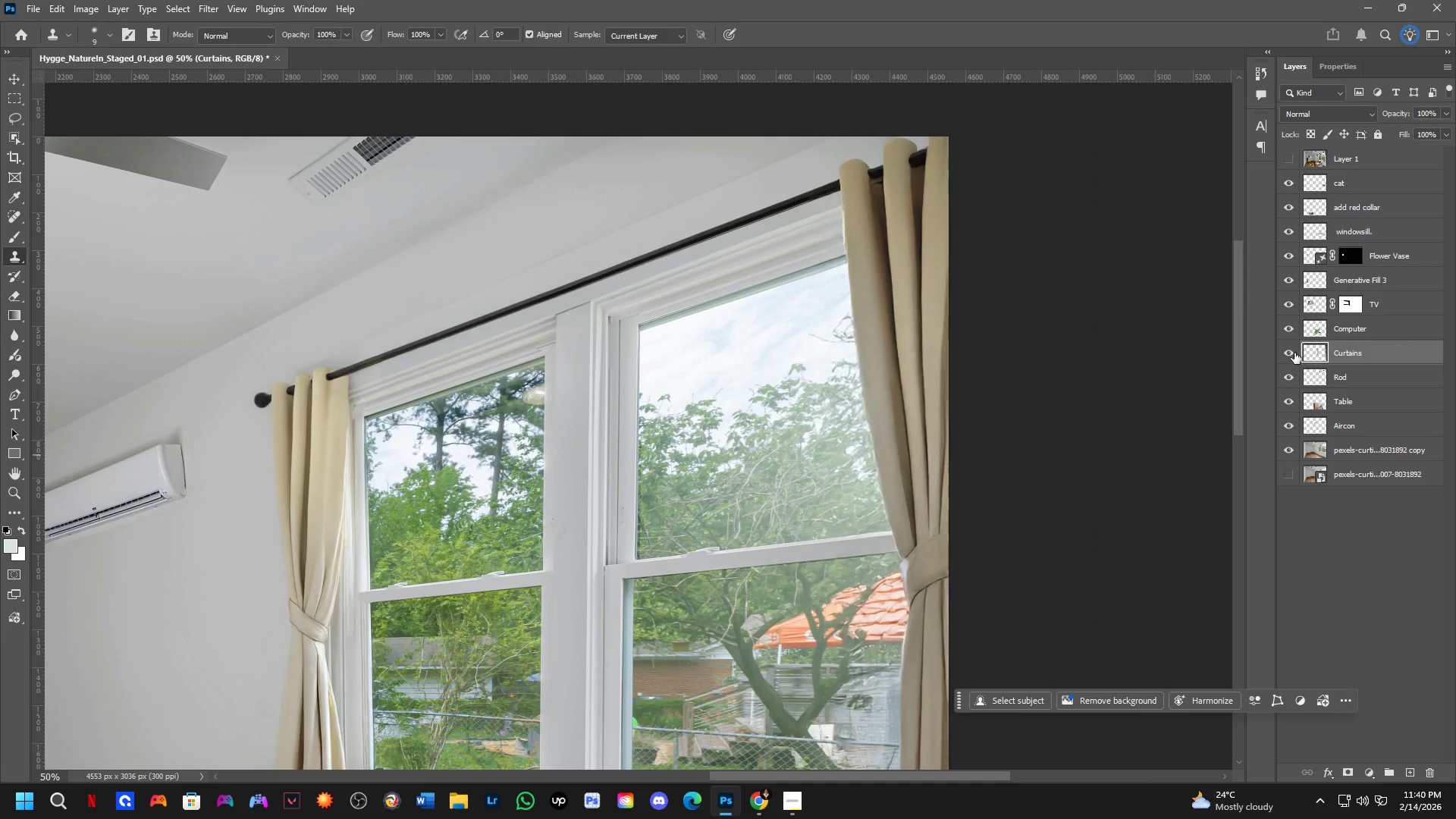 
left_click_drag(start_coordinate=[1002, 374], to_coordinate=[754, 655])
 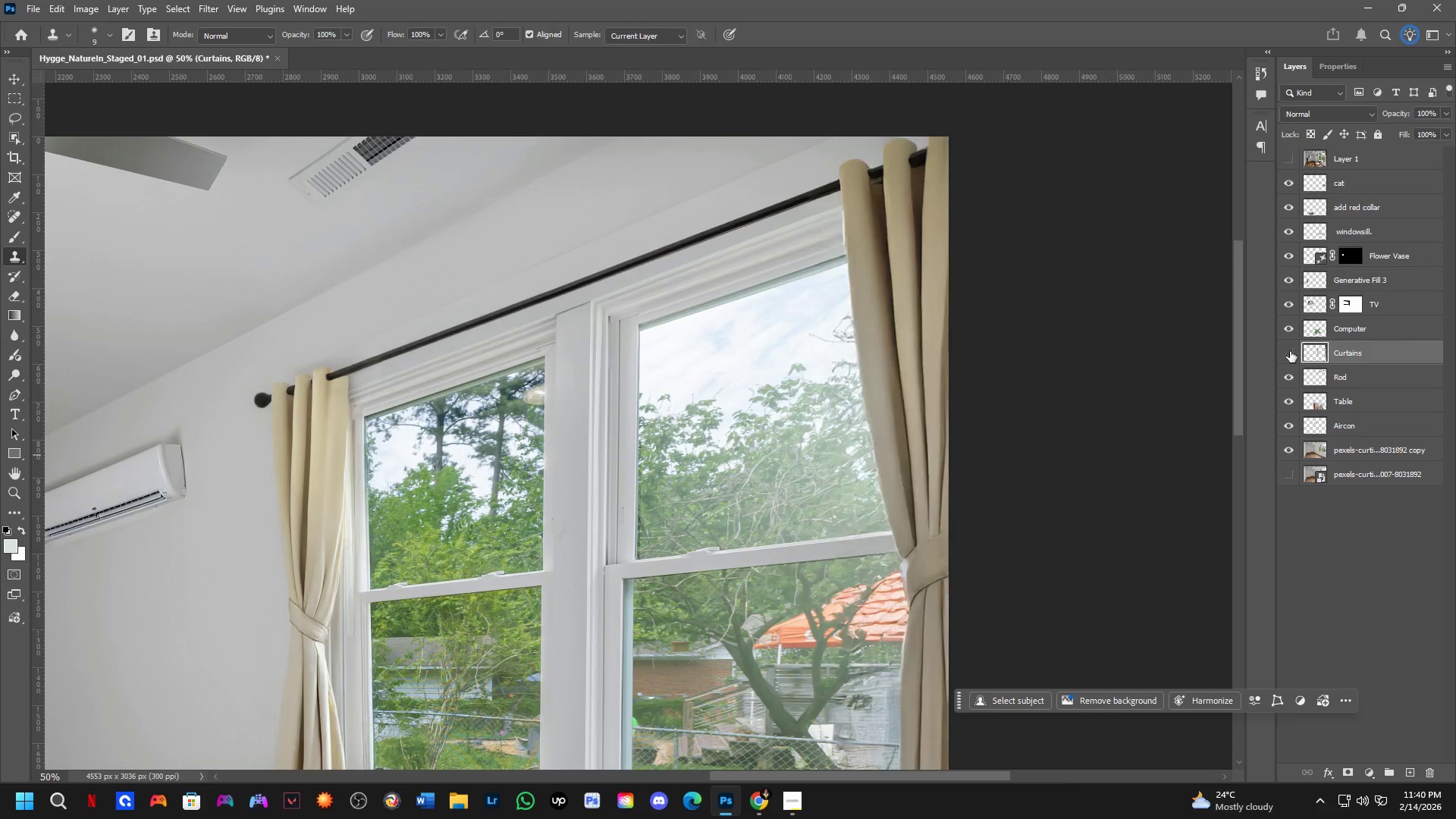 
double_click([1290, 351])
 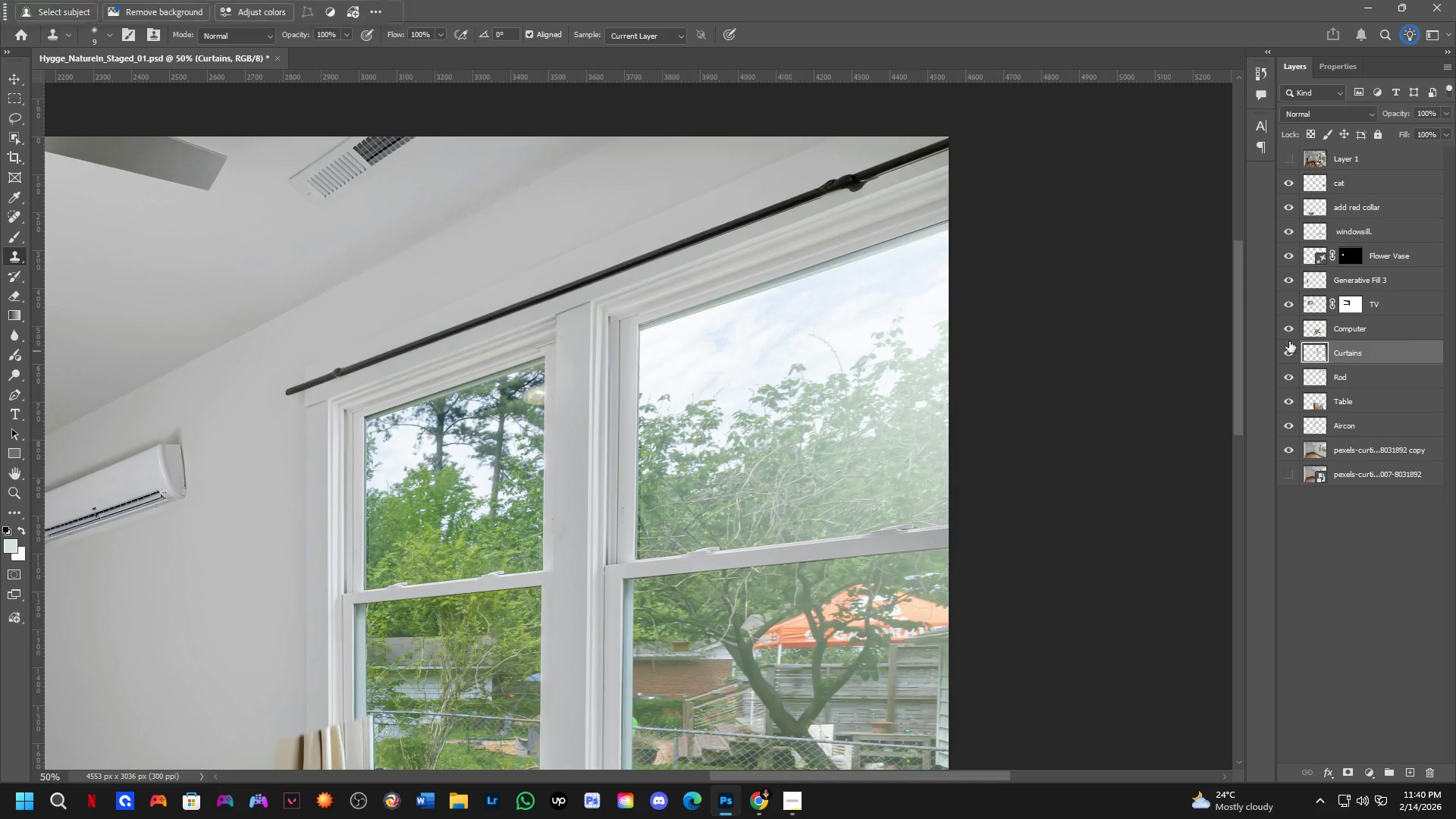 
triple_click([1289, 328])
 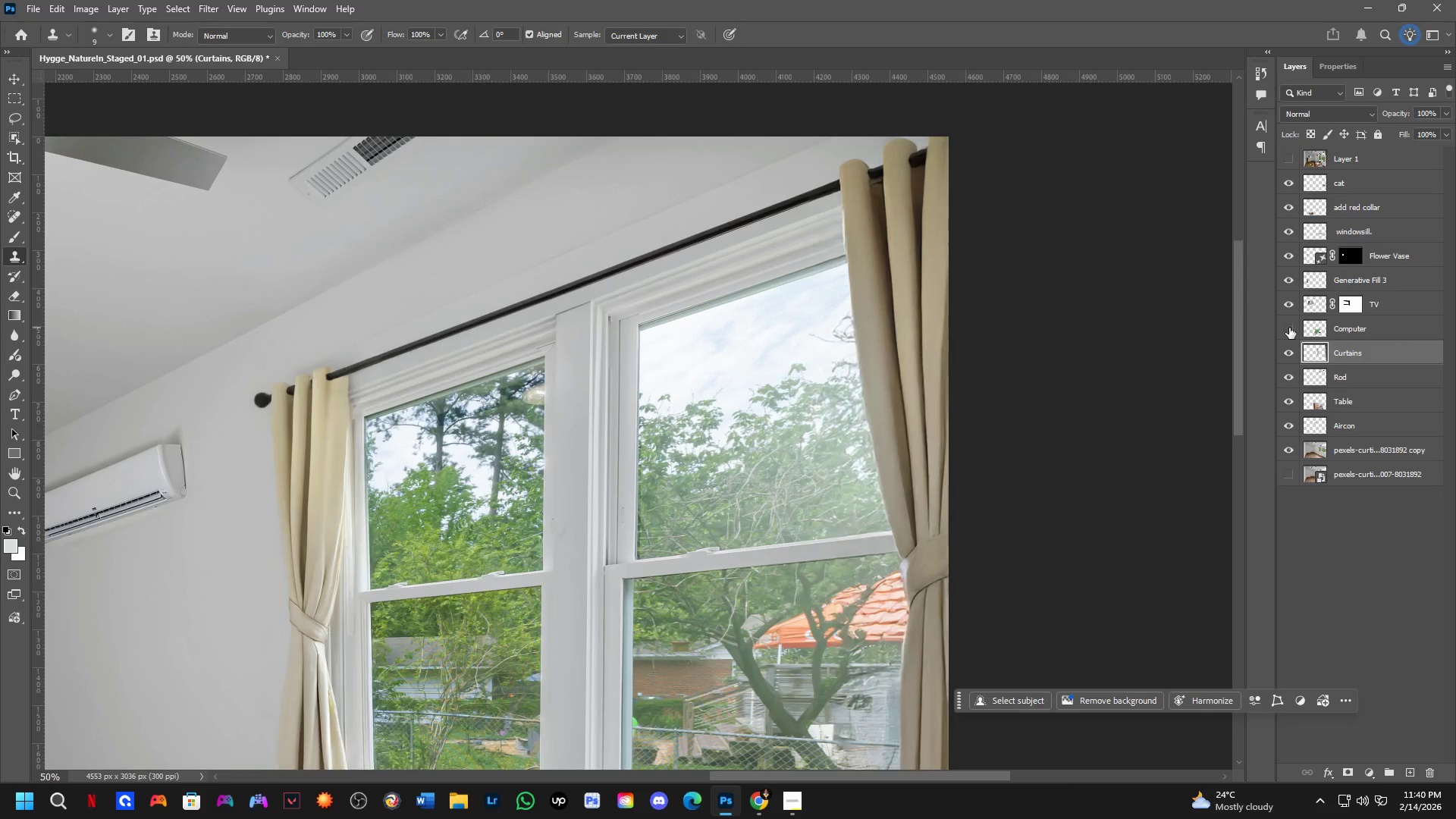 
triple_click([1289, 328])
 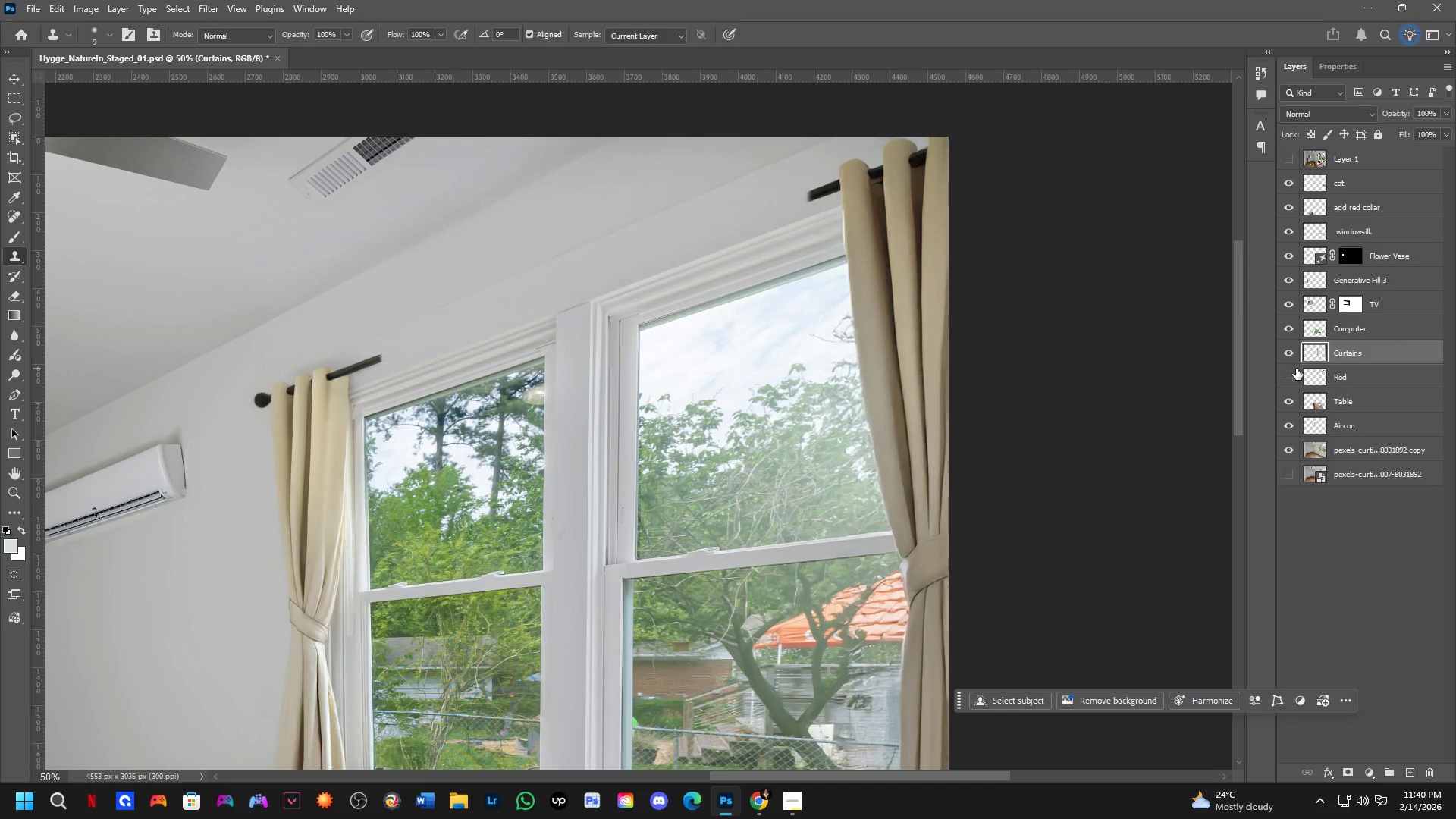 
triple_click([1296, 369])
 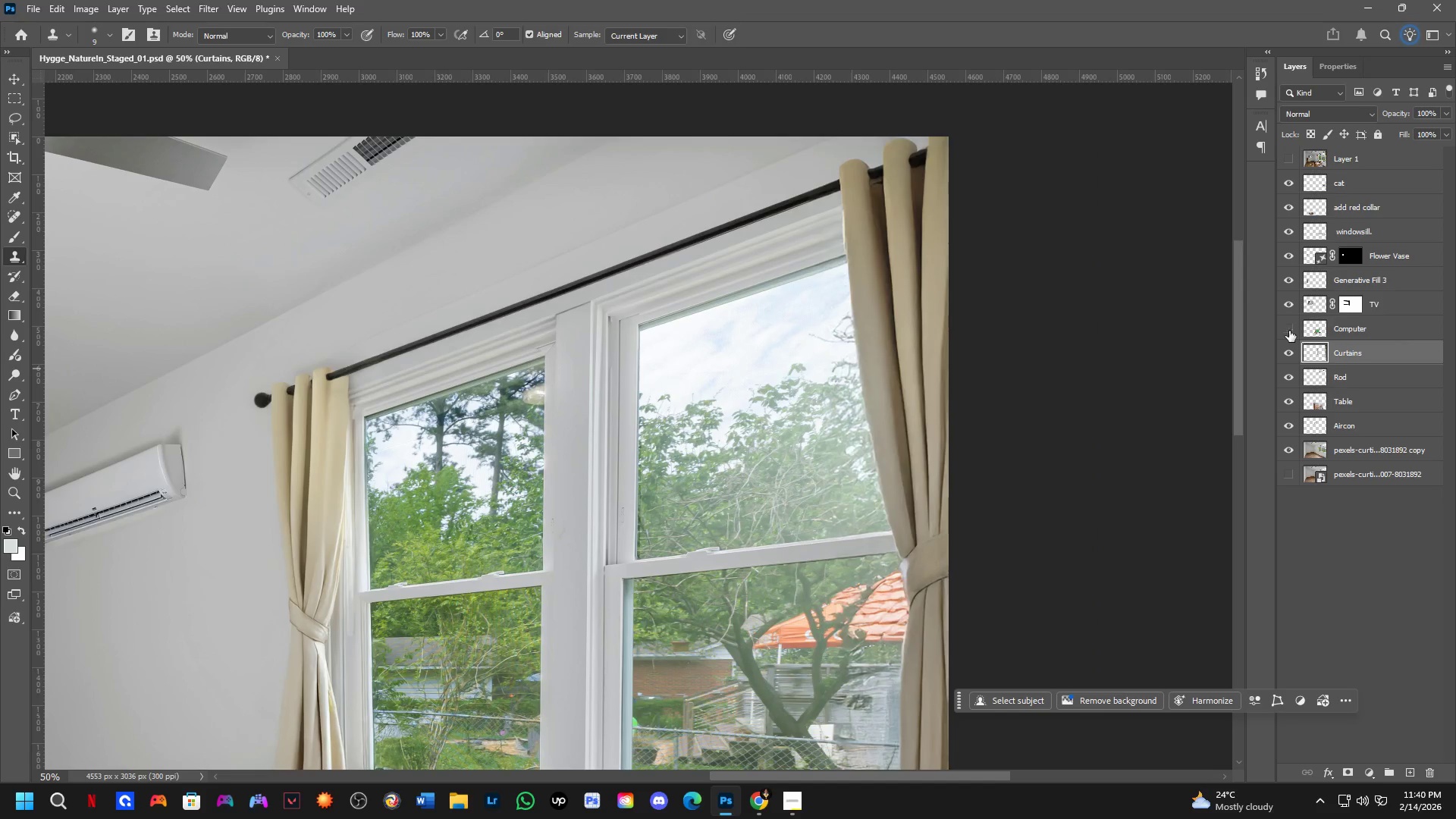 
double_click([1289, 331])
 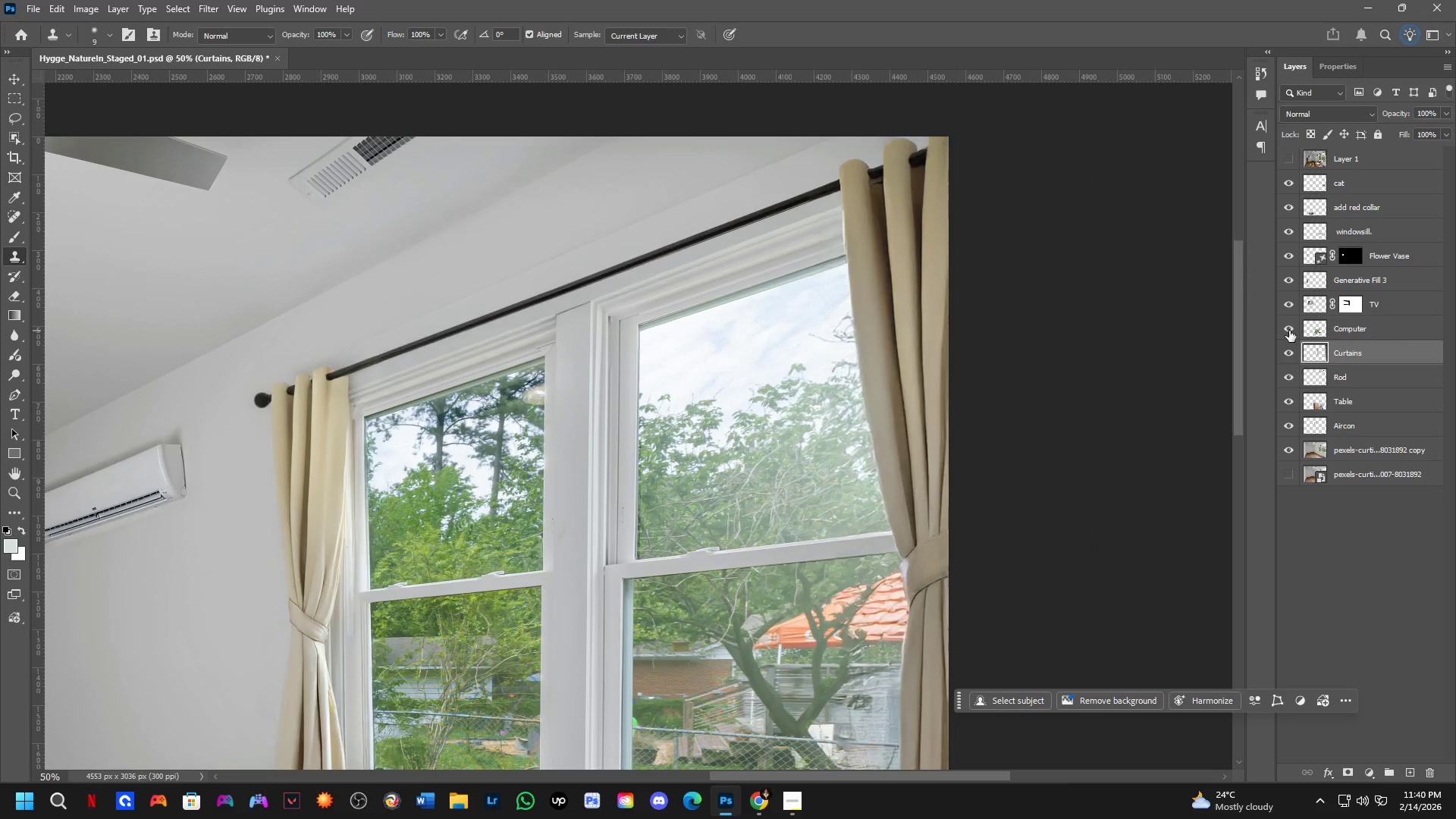 
key(Control+S)
 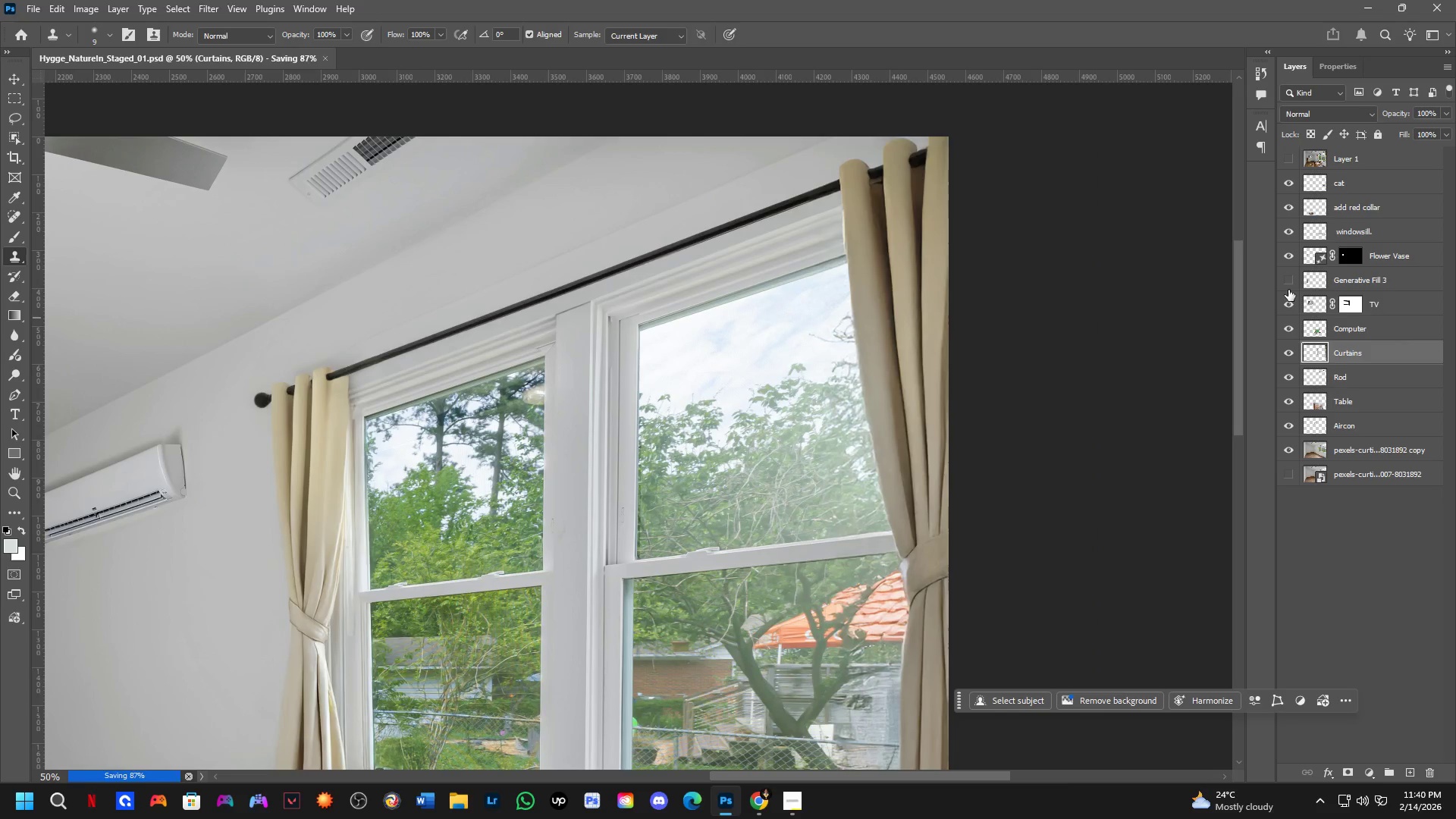 
double_click([1288, 290])
 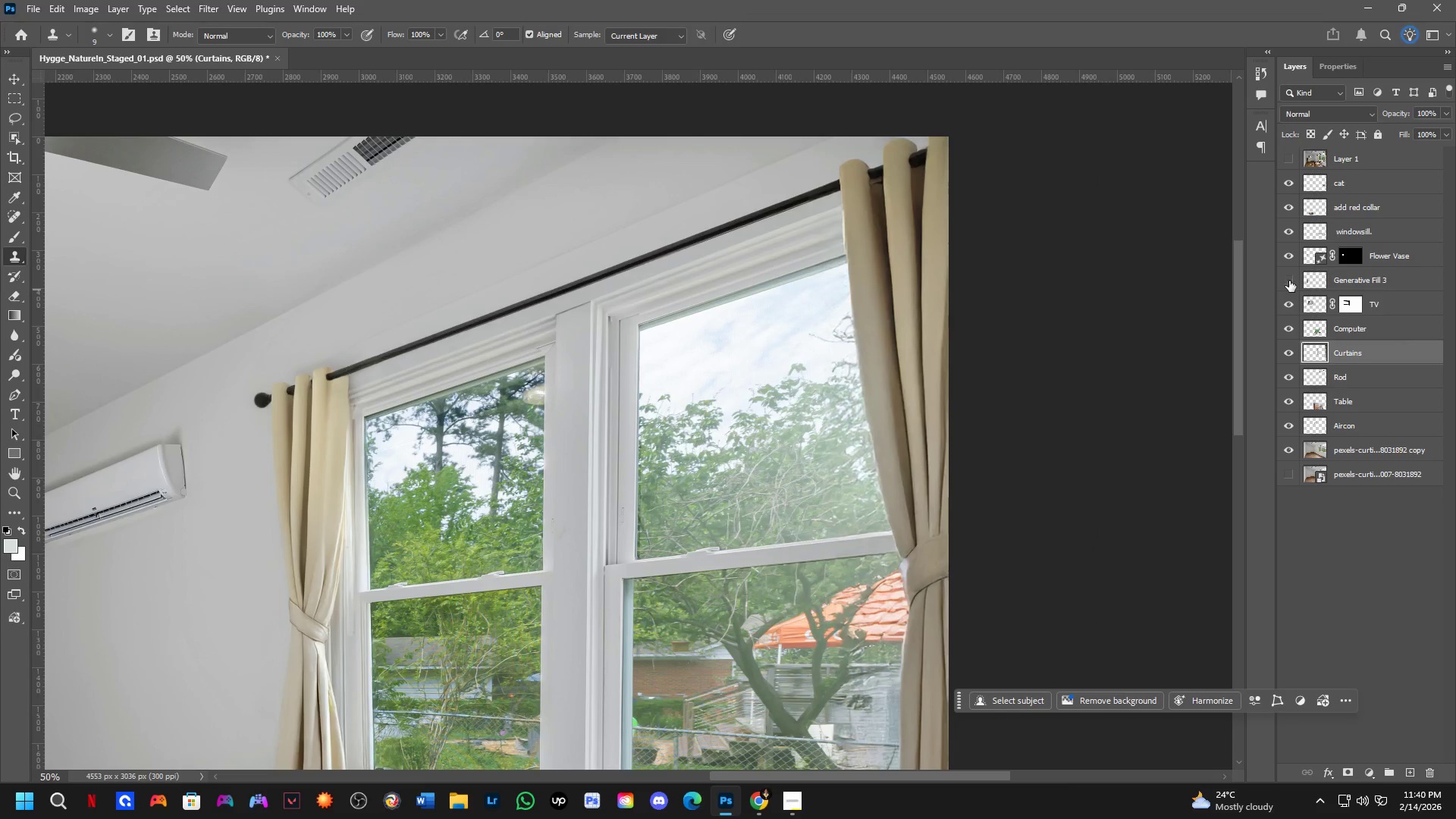 
double_click([1289, 281])
 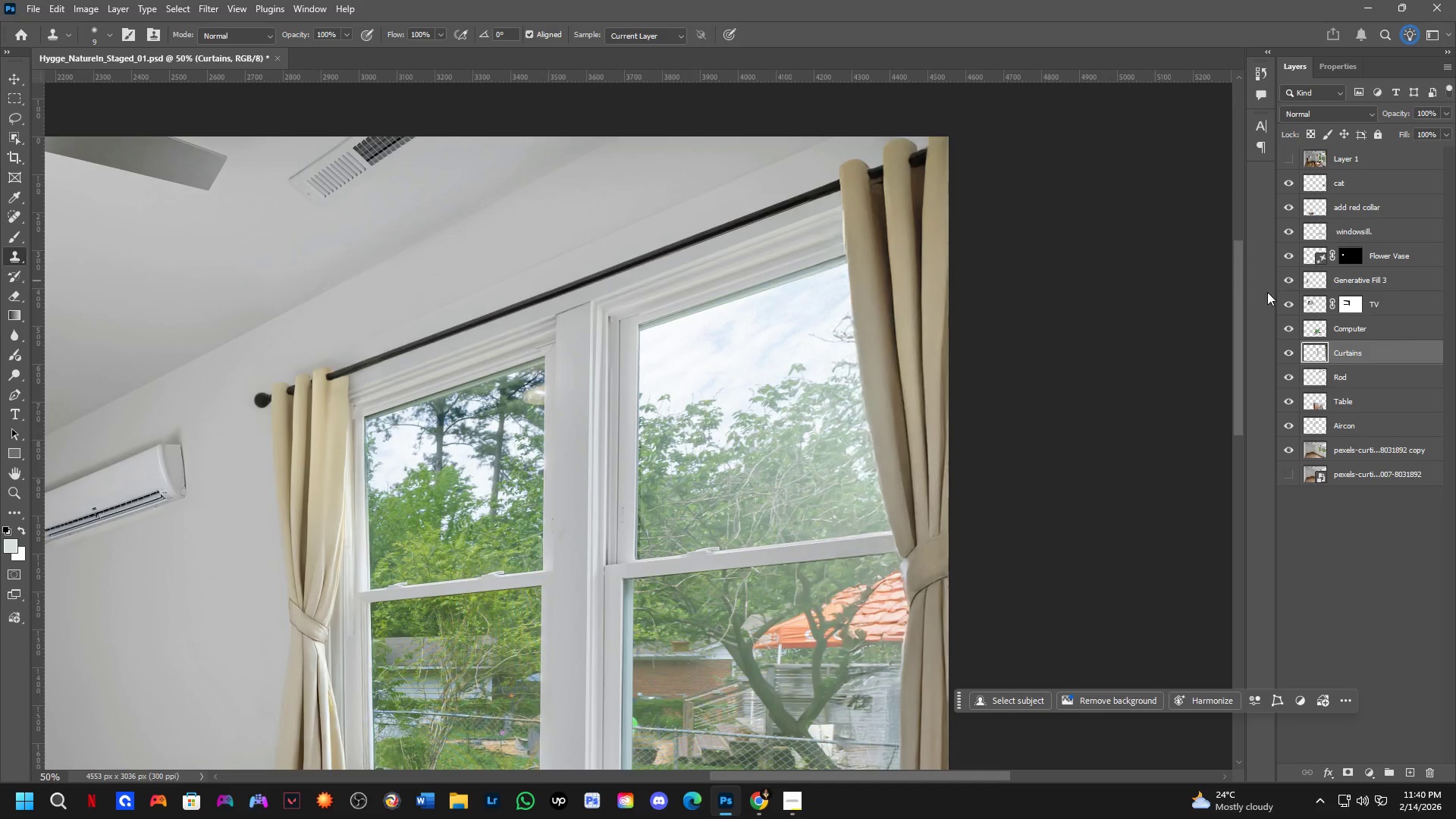 
key(Shift+ShiftLeft)
 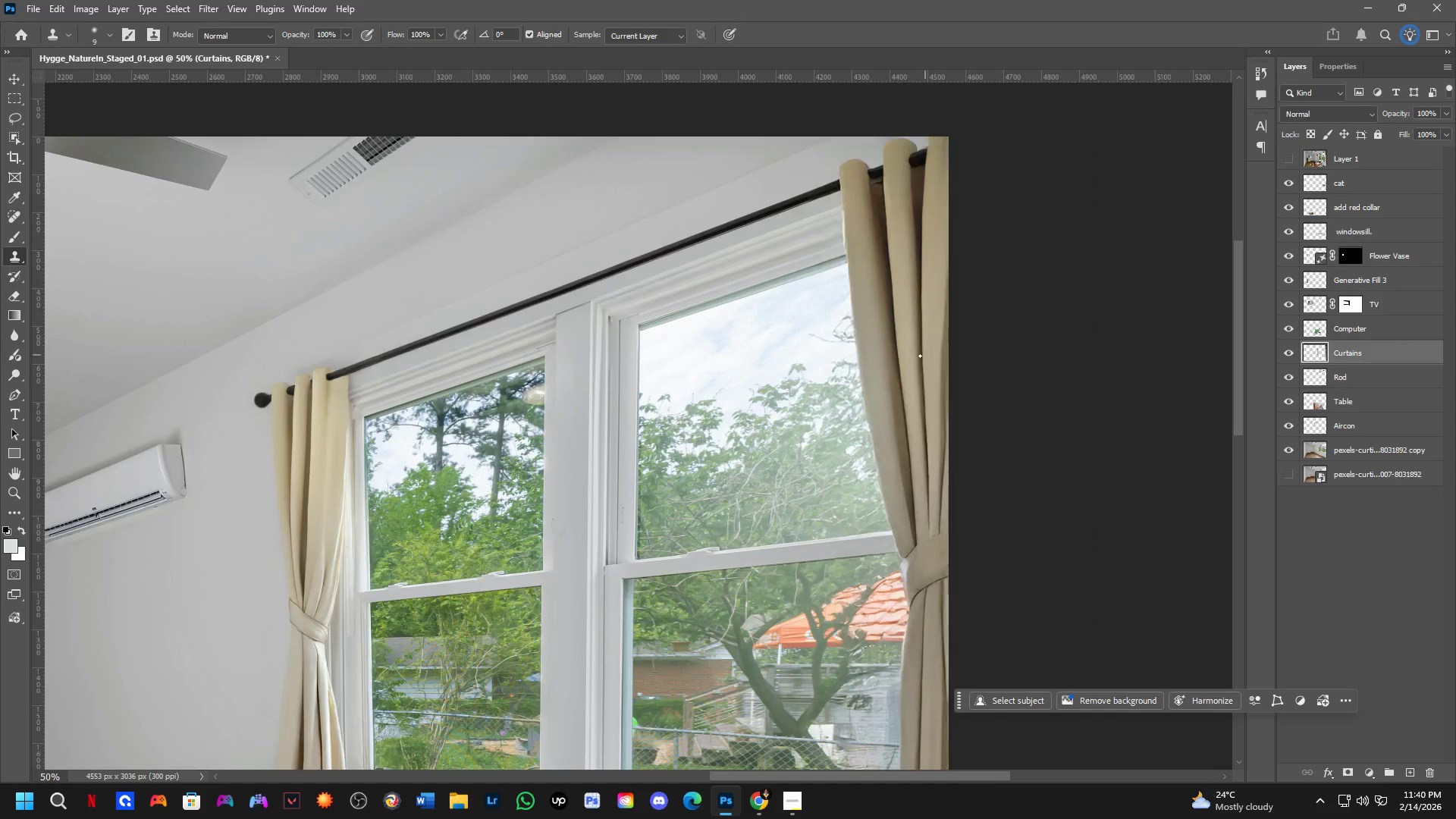 
hold_key(key=Space, duration=0.55)
 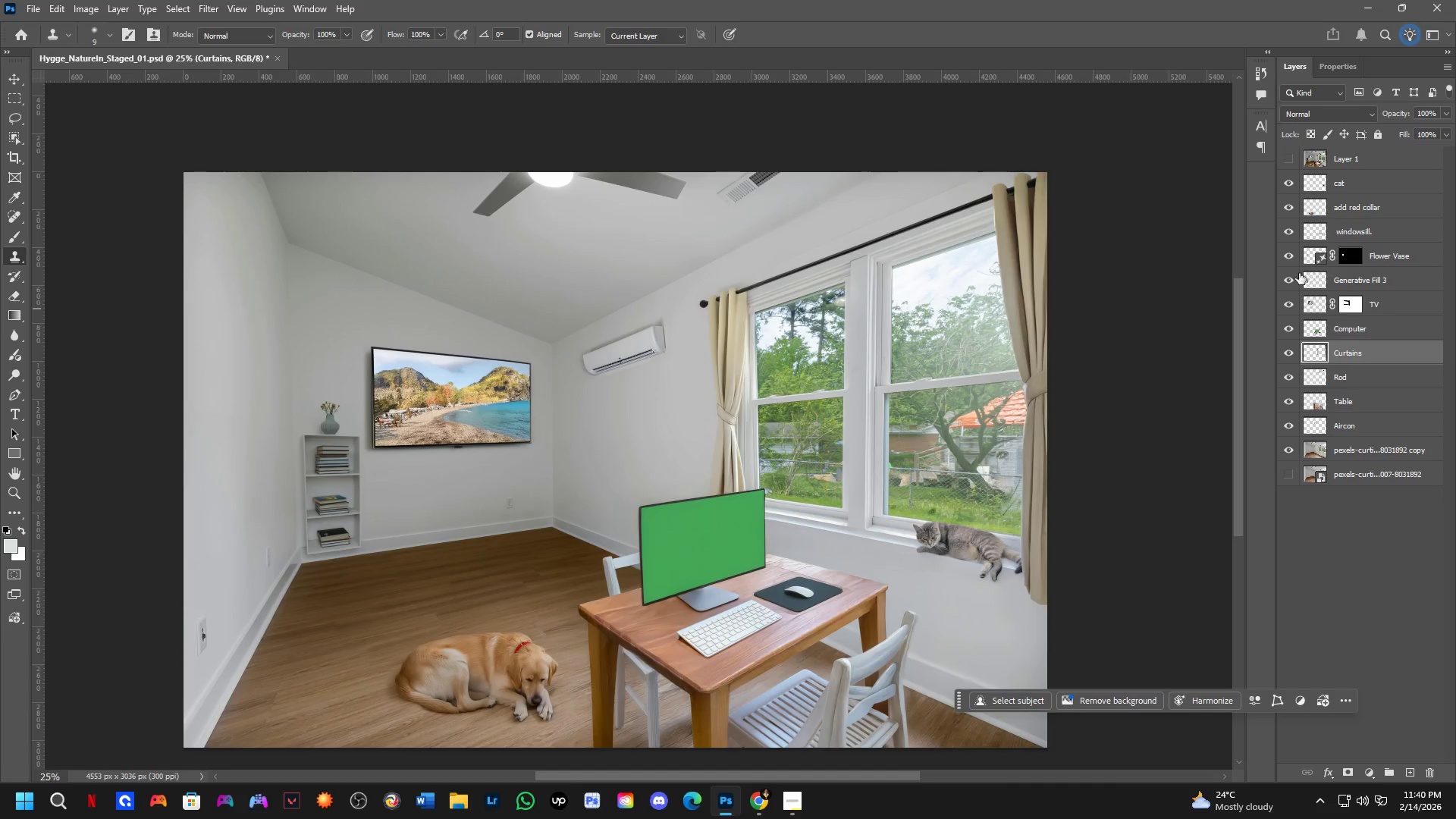 
left_click_drag(start_coordinate=[802, 479], to_coordinate=[920, 404])
 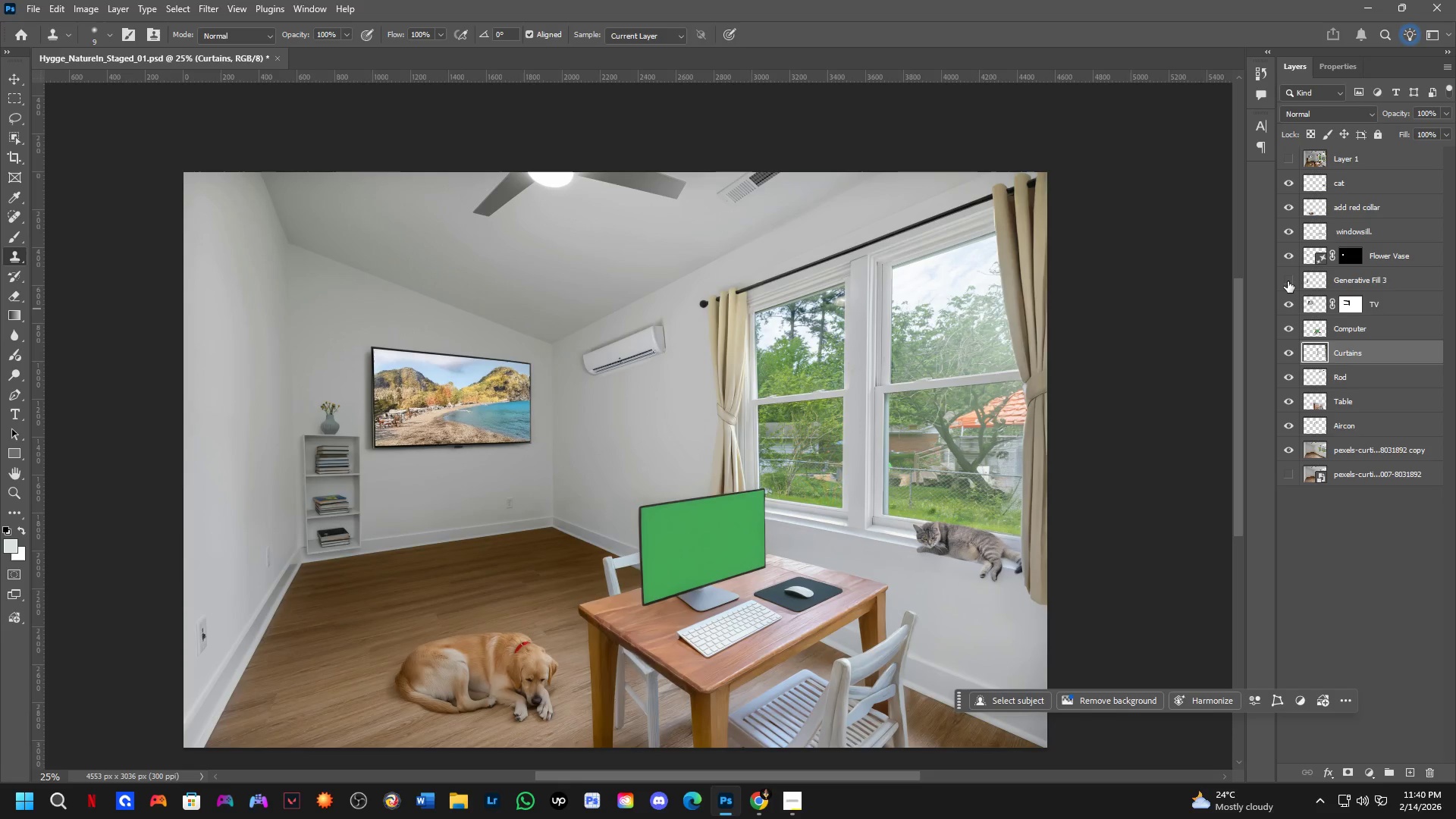 
scroll: coordinate [910, 357], scroll_direction: down, amount: 3.0
 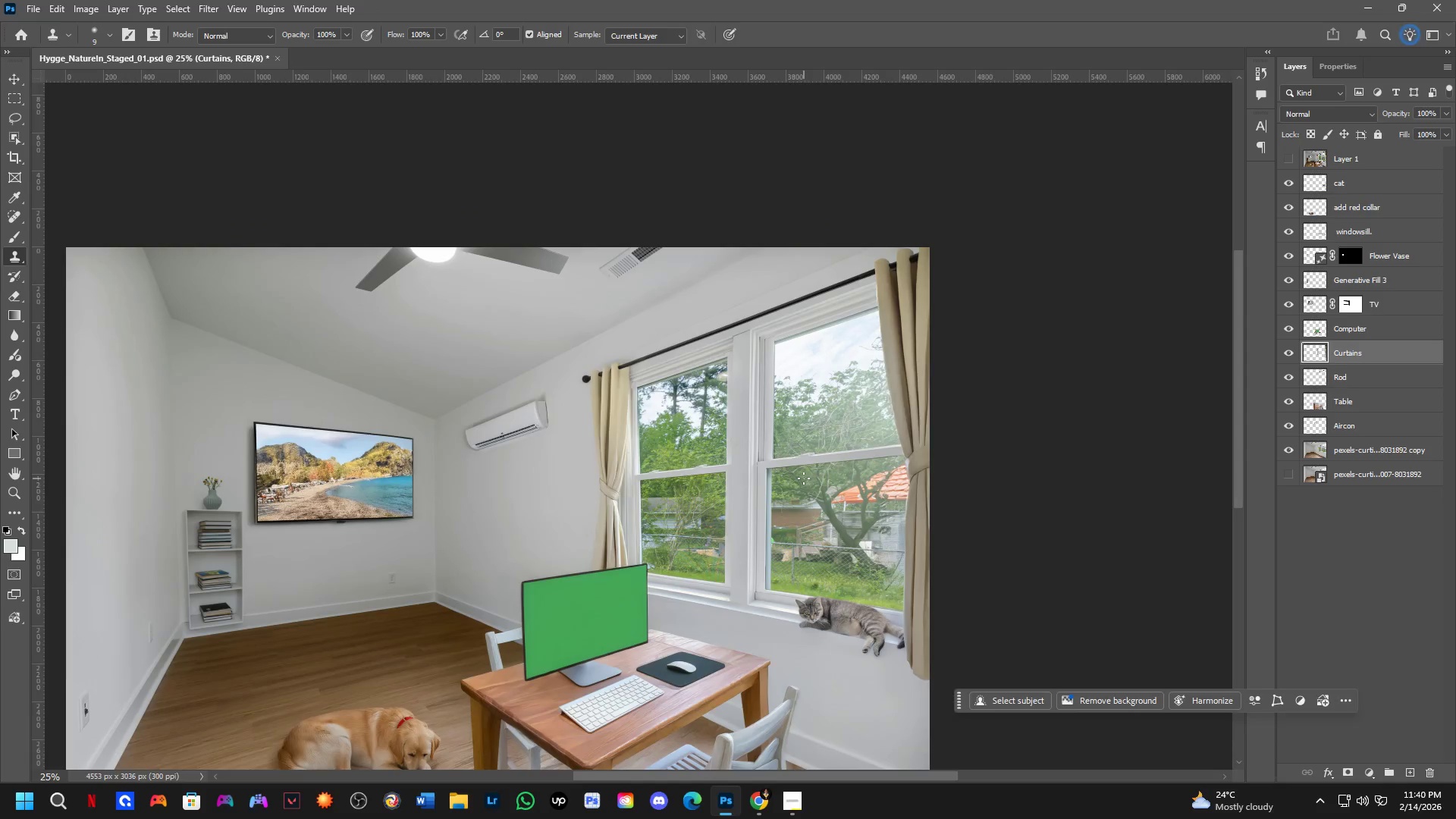 
double_click([1288, 281])
 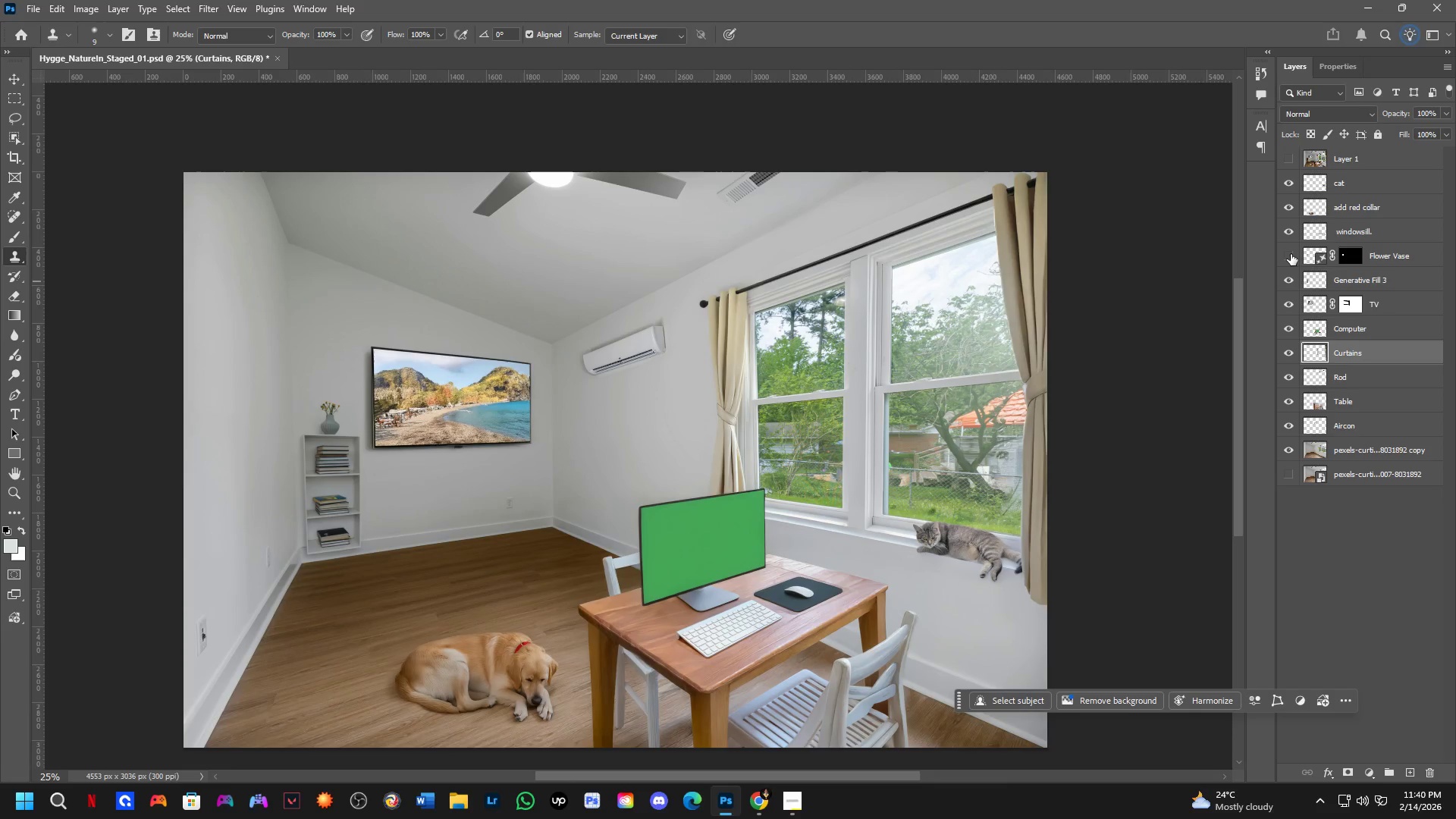 
double_click([1291, 254])
 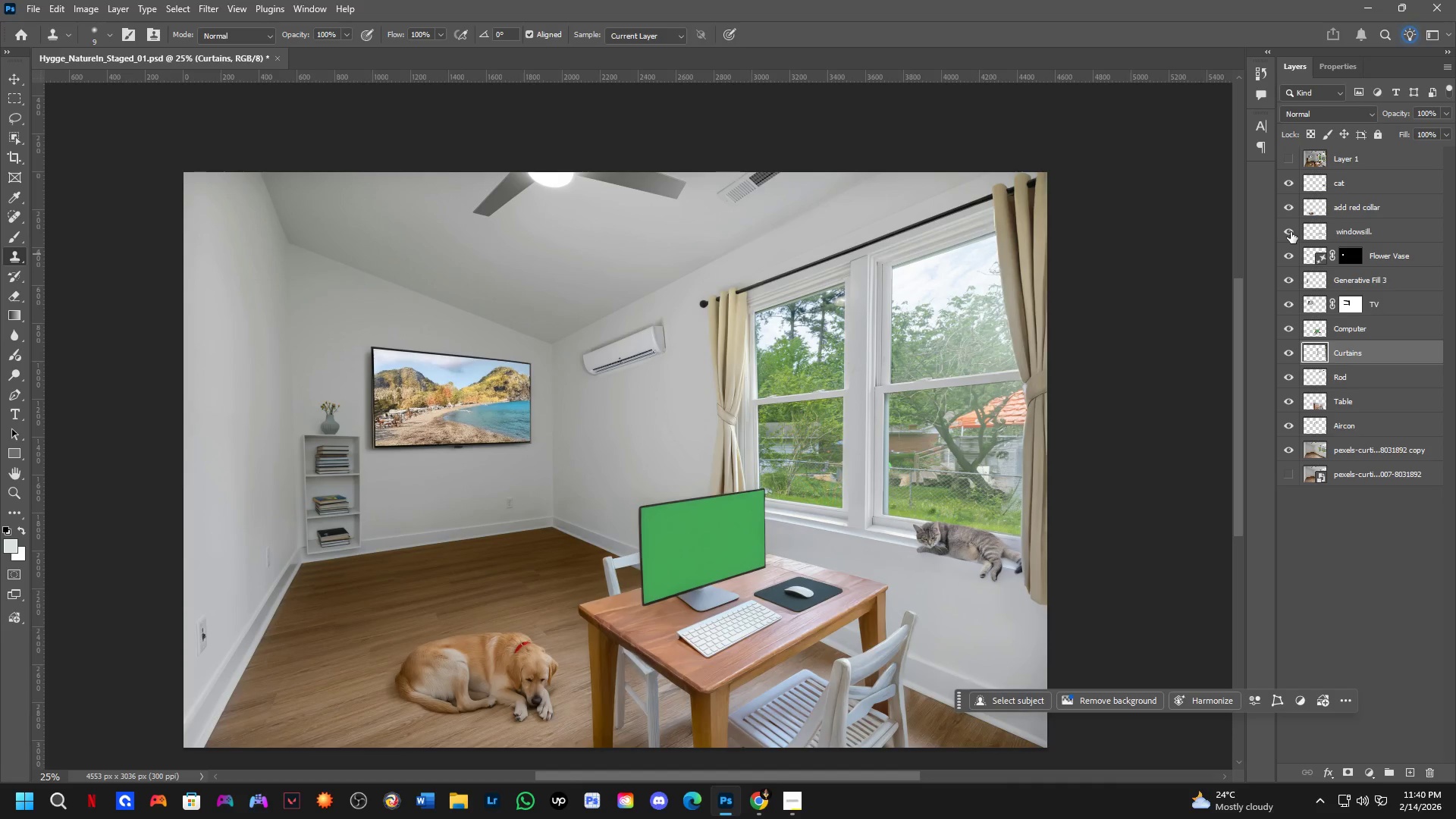 
double_click([1291, 232])
 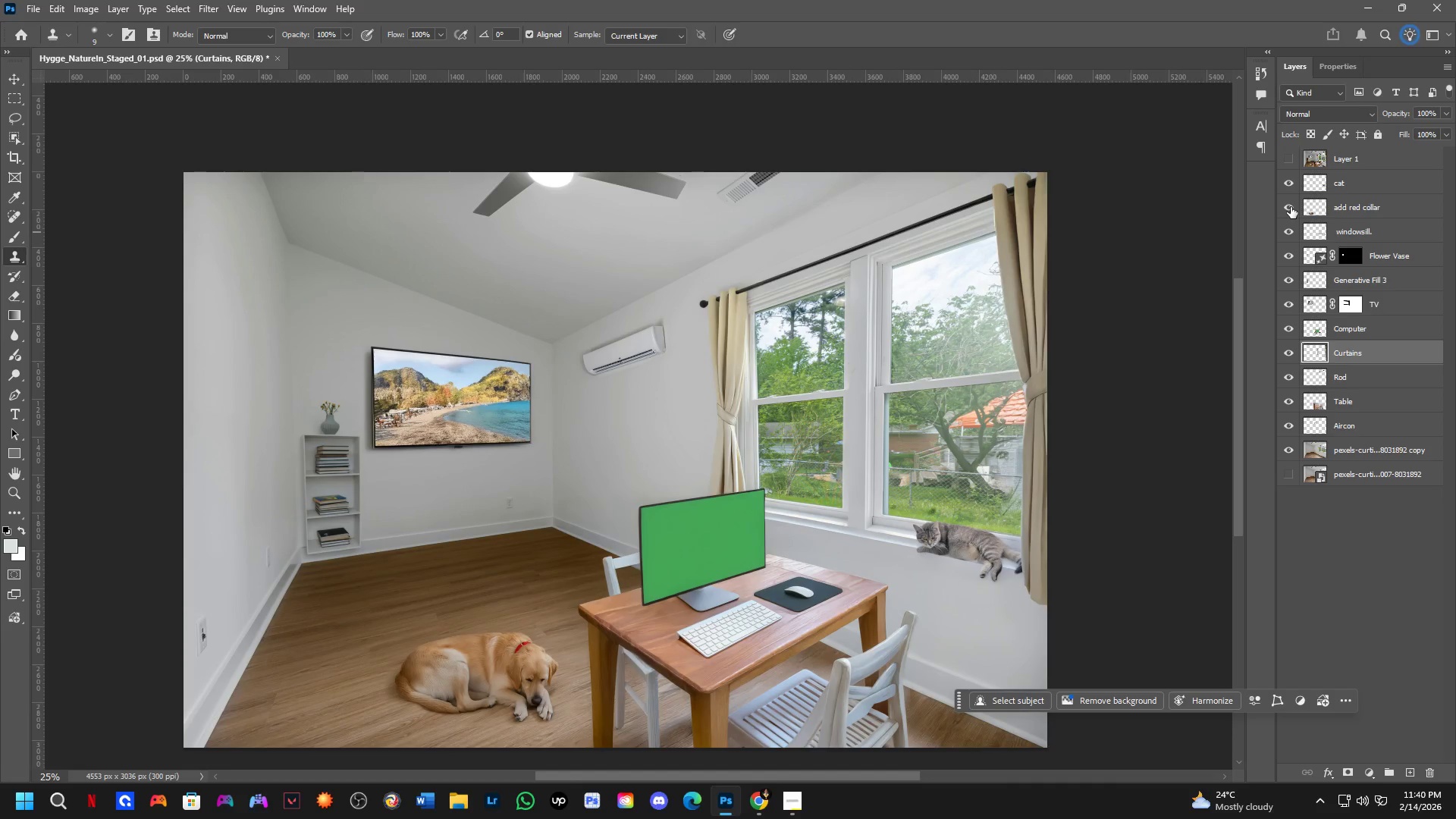 
double_click([1291, 207])
 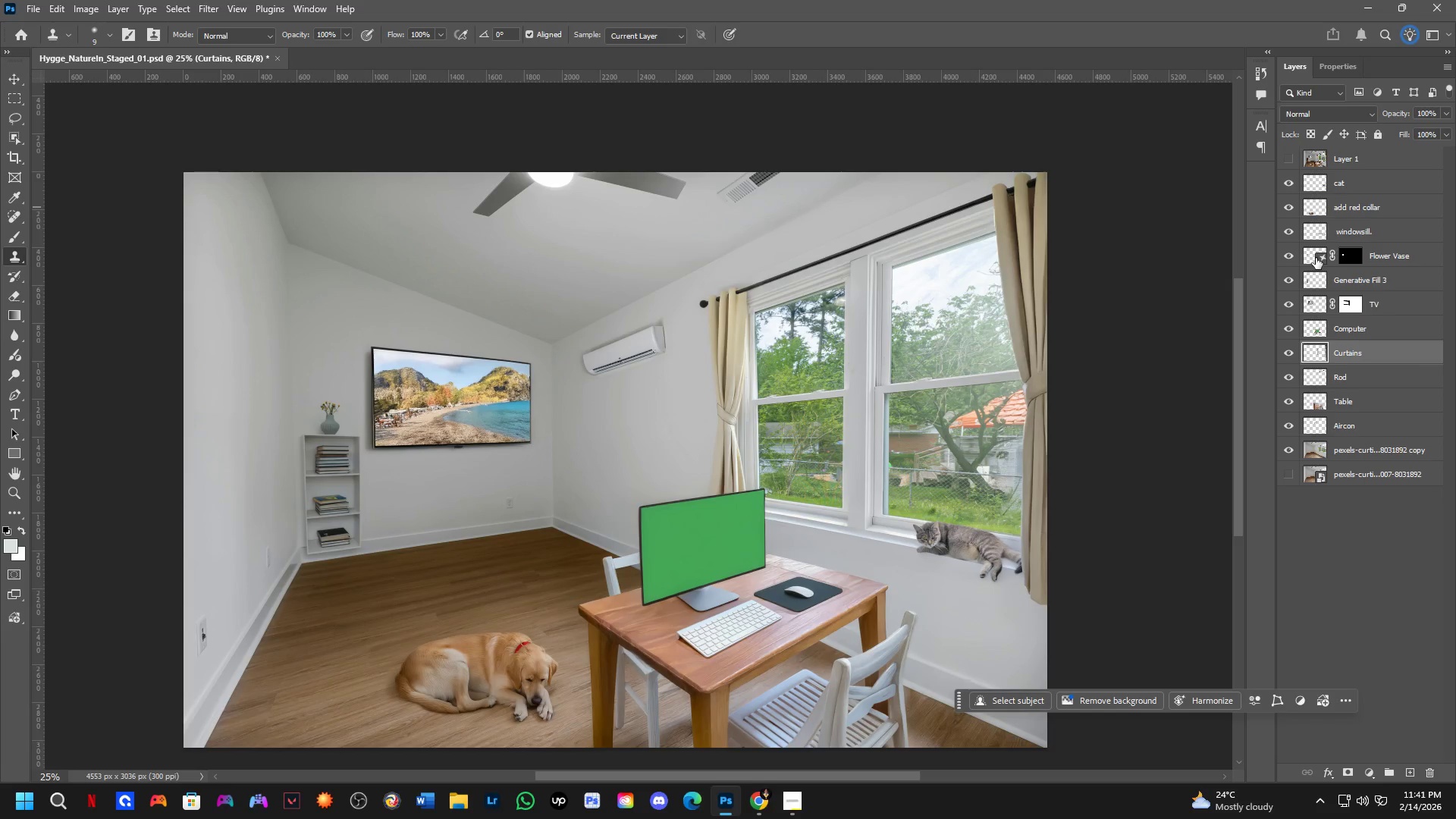 
wait(31.17)
 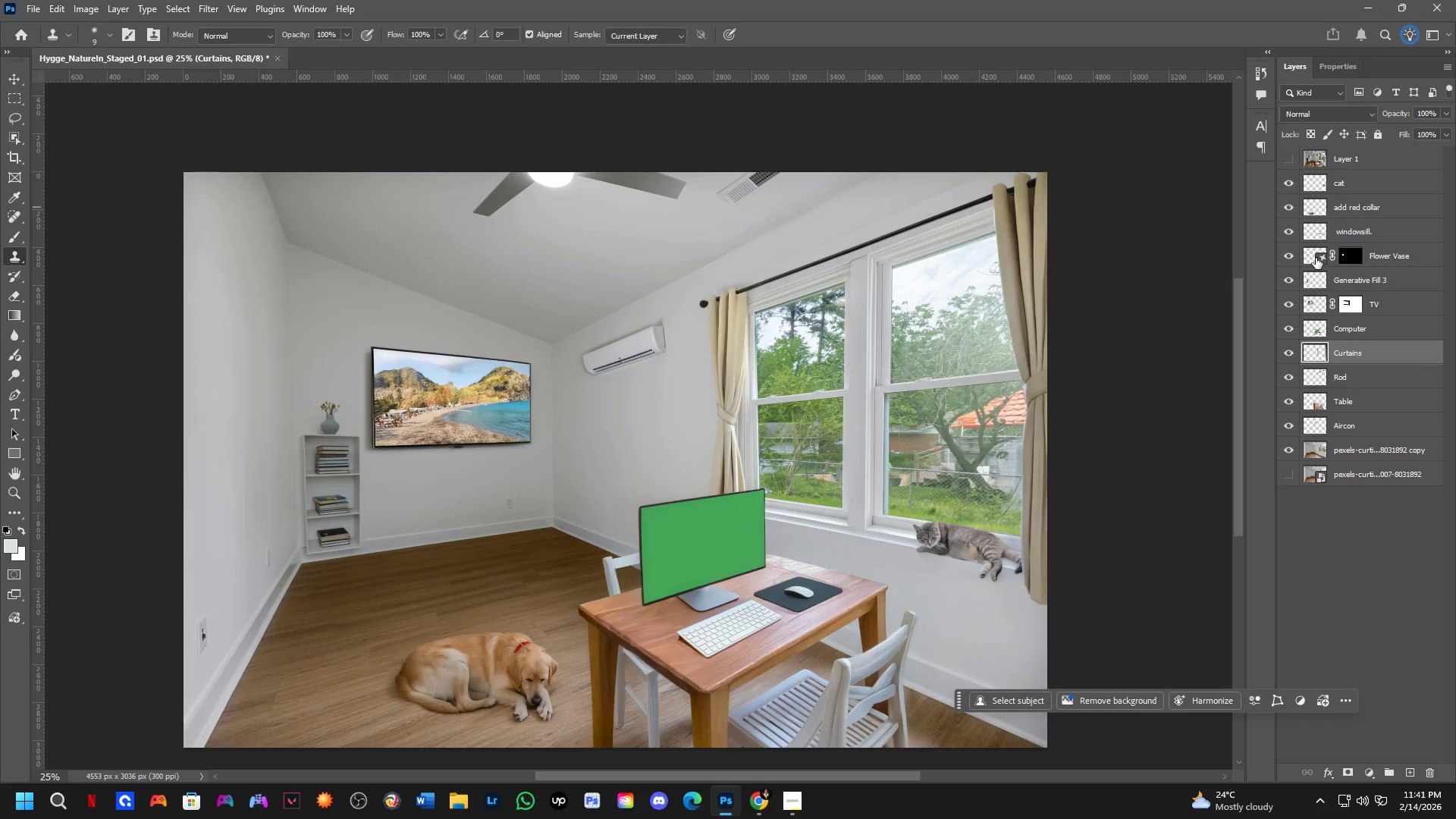 
key(Shift+ShiftLeft)
 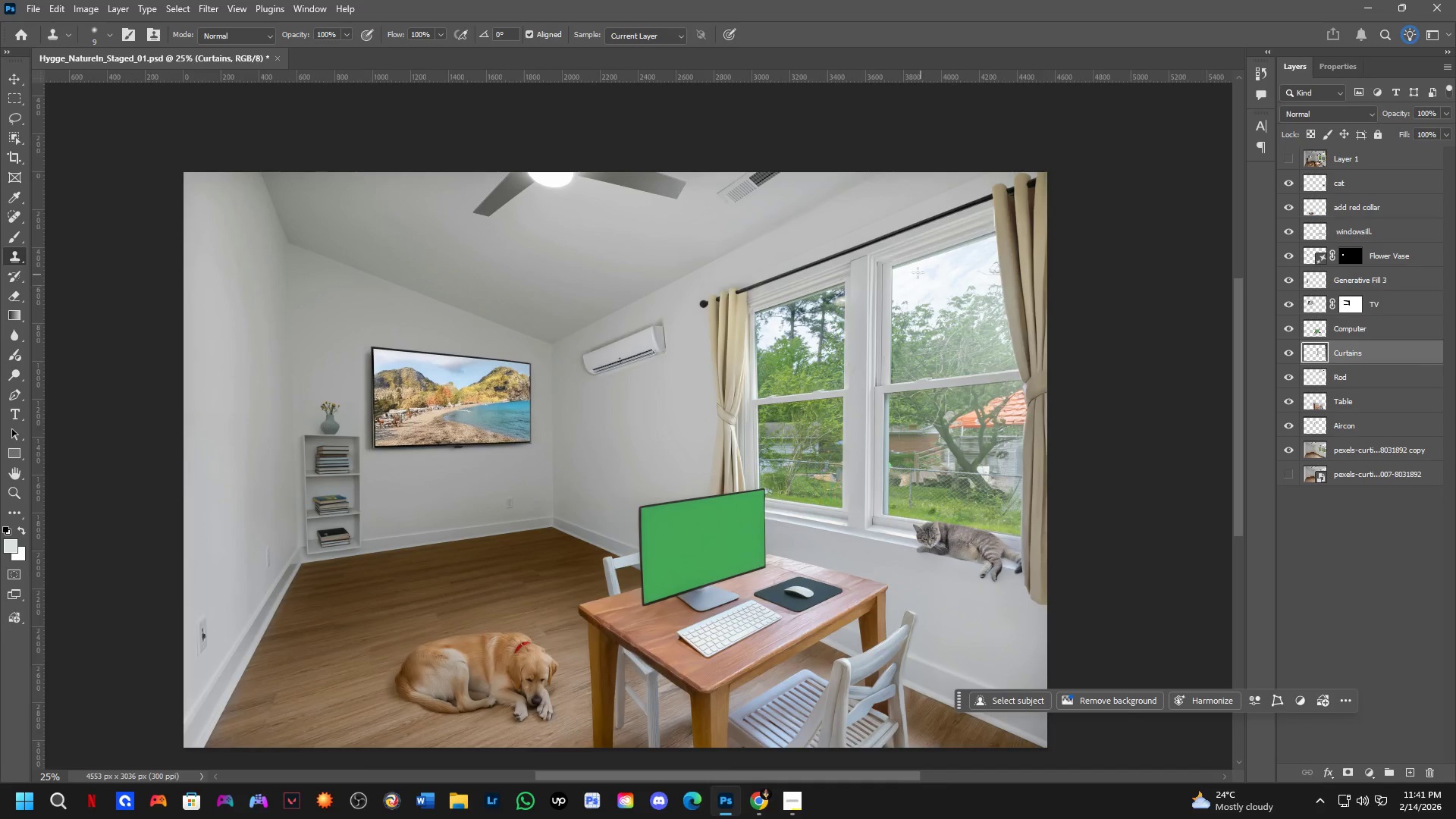 
key(B)
 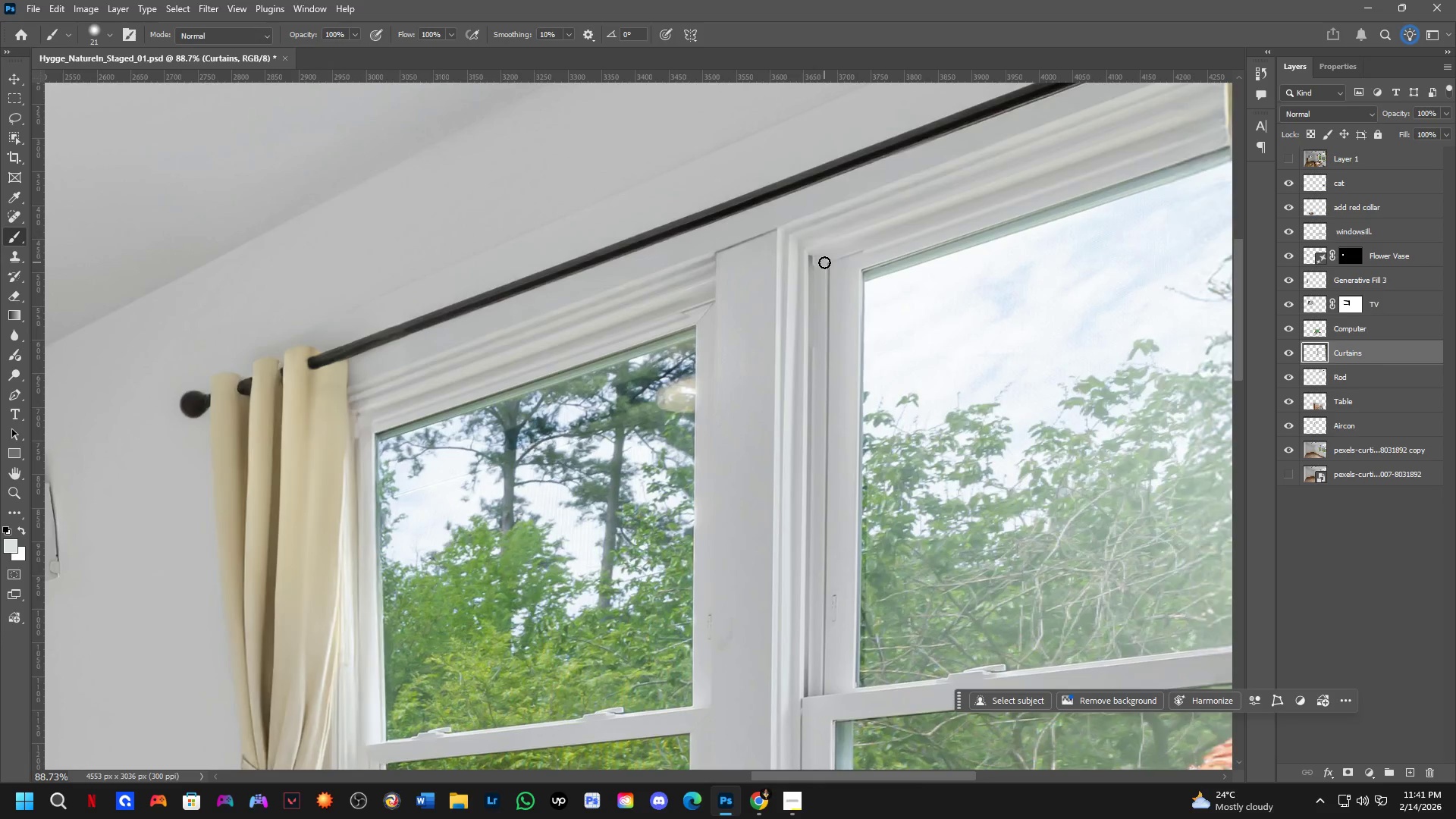 
scroll: coordinate [830, 260], scroll_direction: up, amount: 7.0
 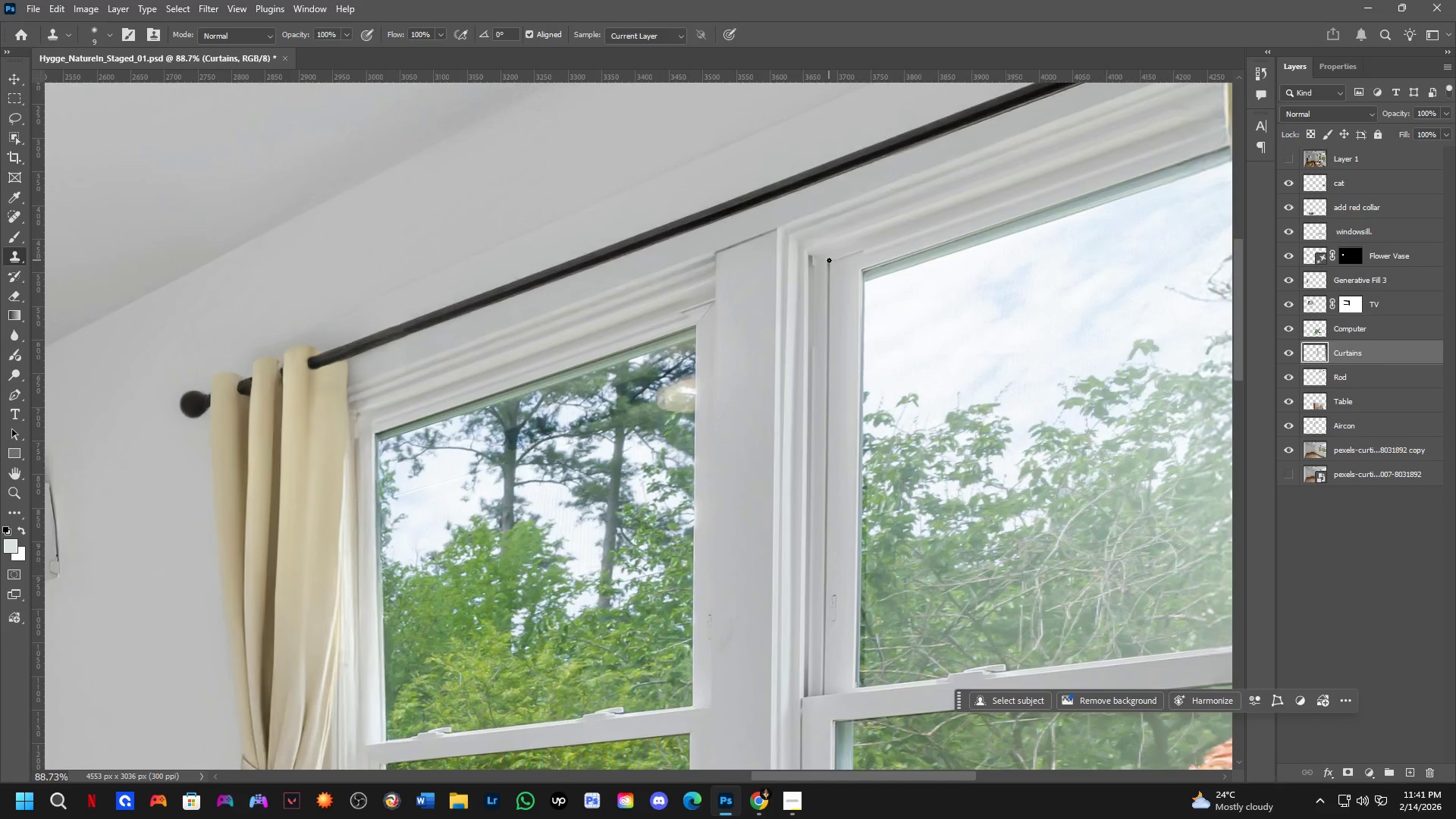 
hold_key(key=Space, duration=0.42)
 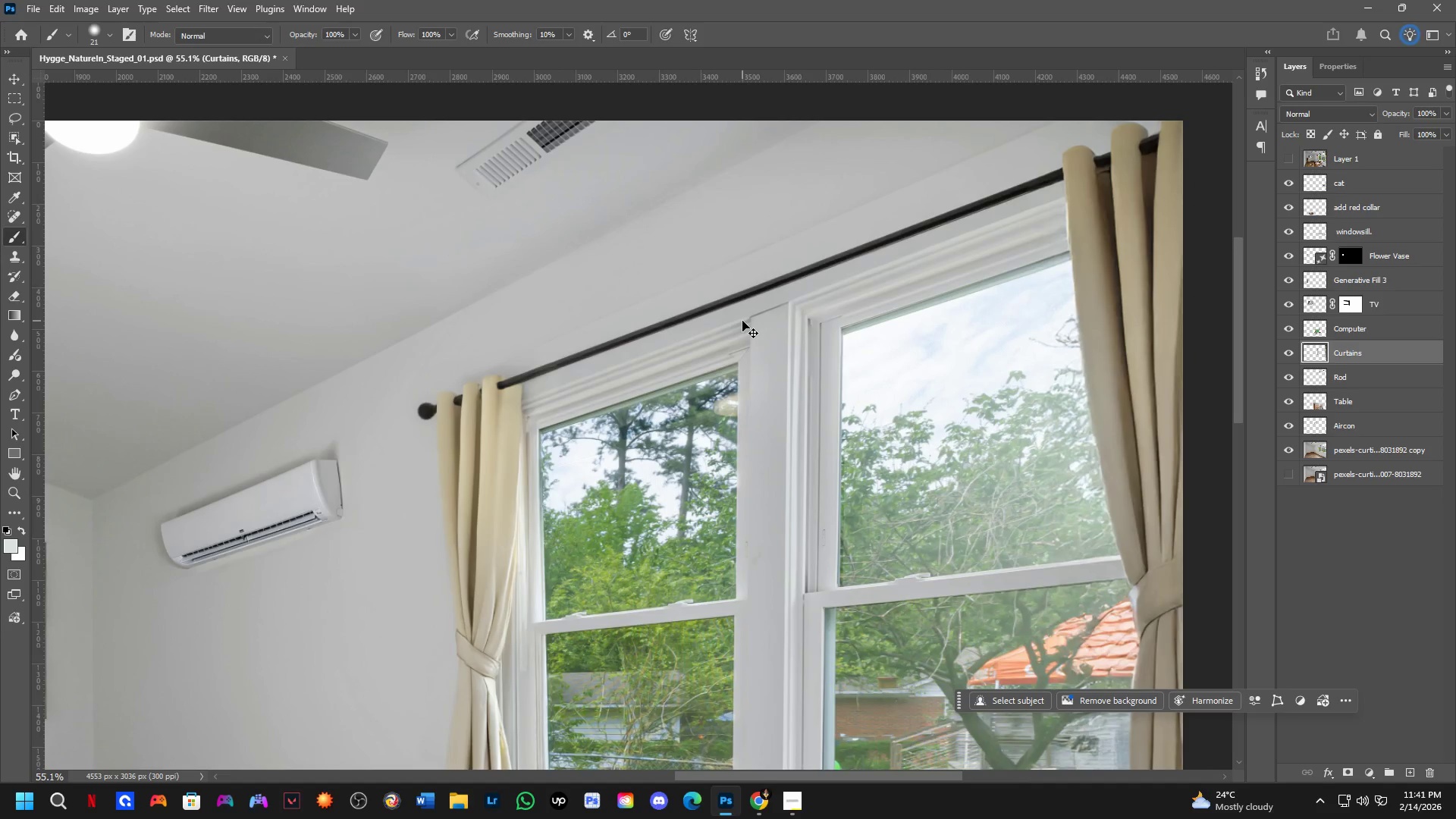 
left_click_drag(start_coordinate=[757, 275], to_coordinate=[751, 335])
 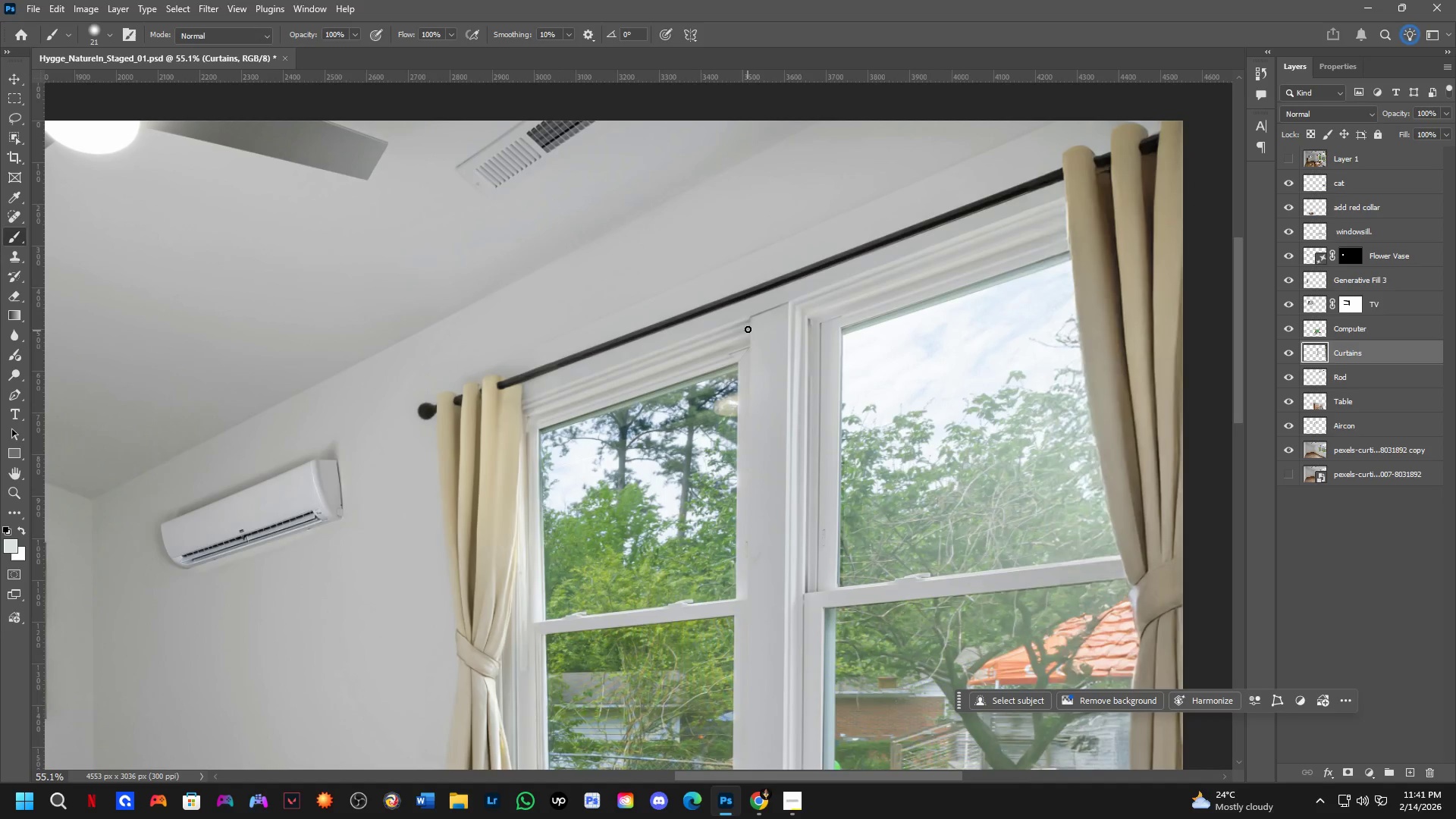 
scroll: coordinate [824, 262], scroll_direction: down, amount: 5.0
 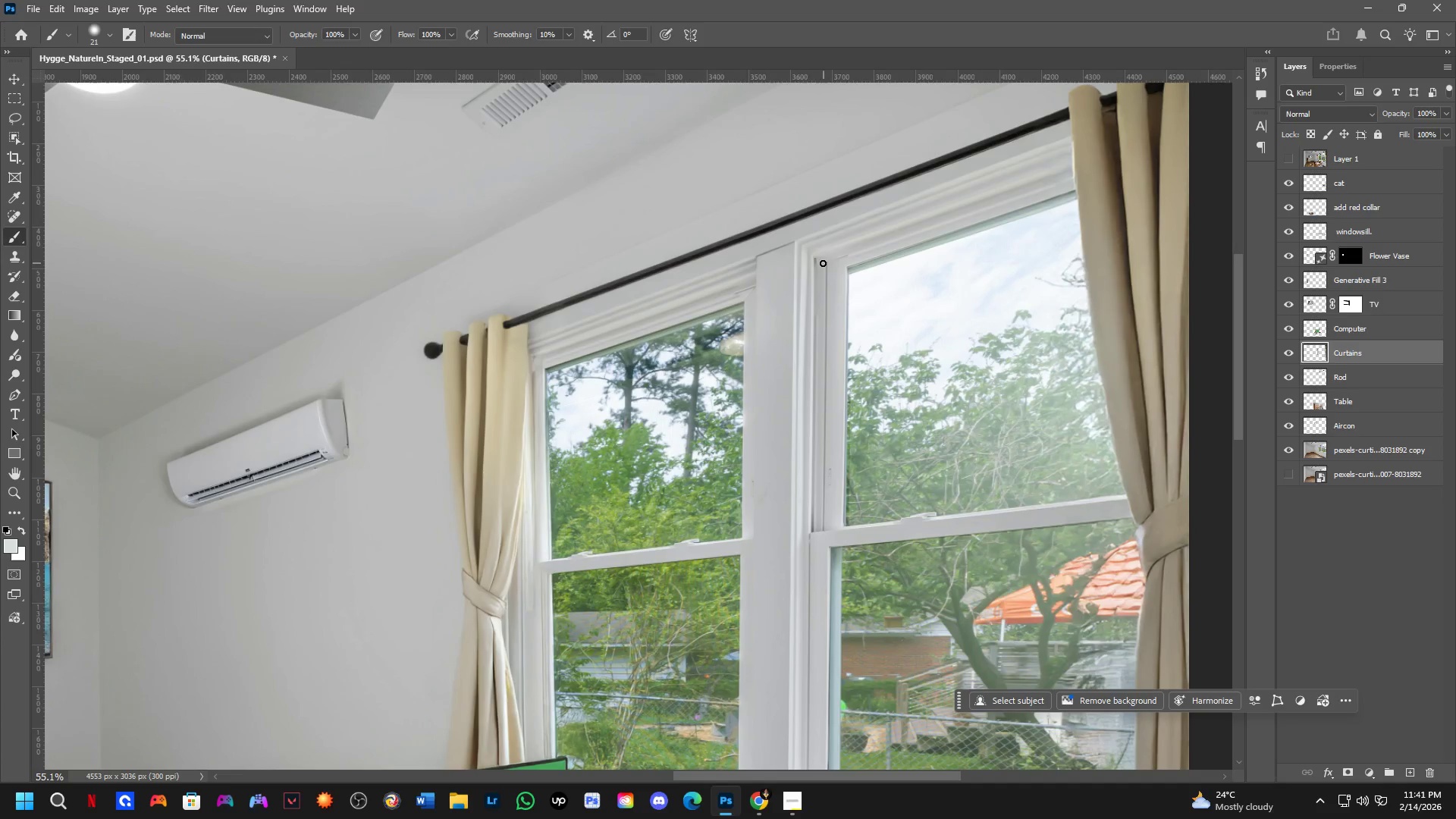 
key(Control+S)
 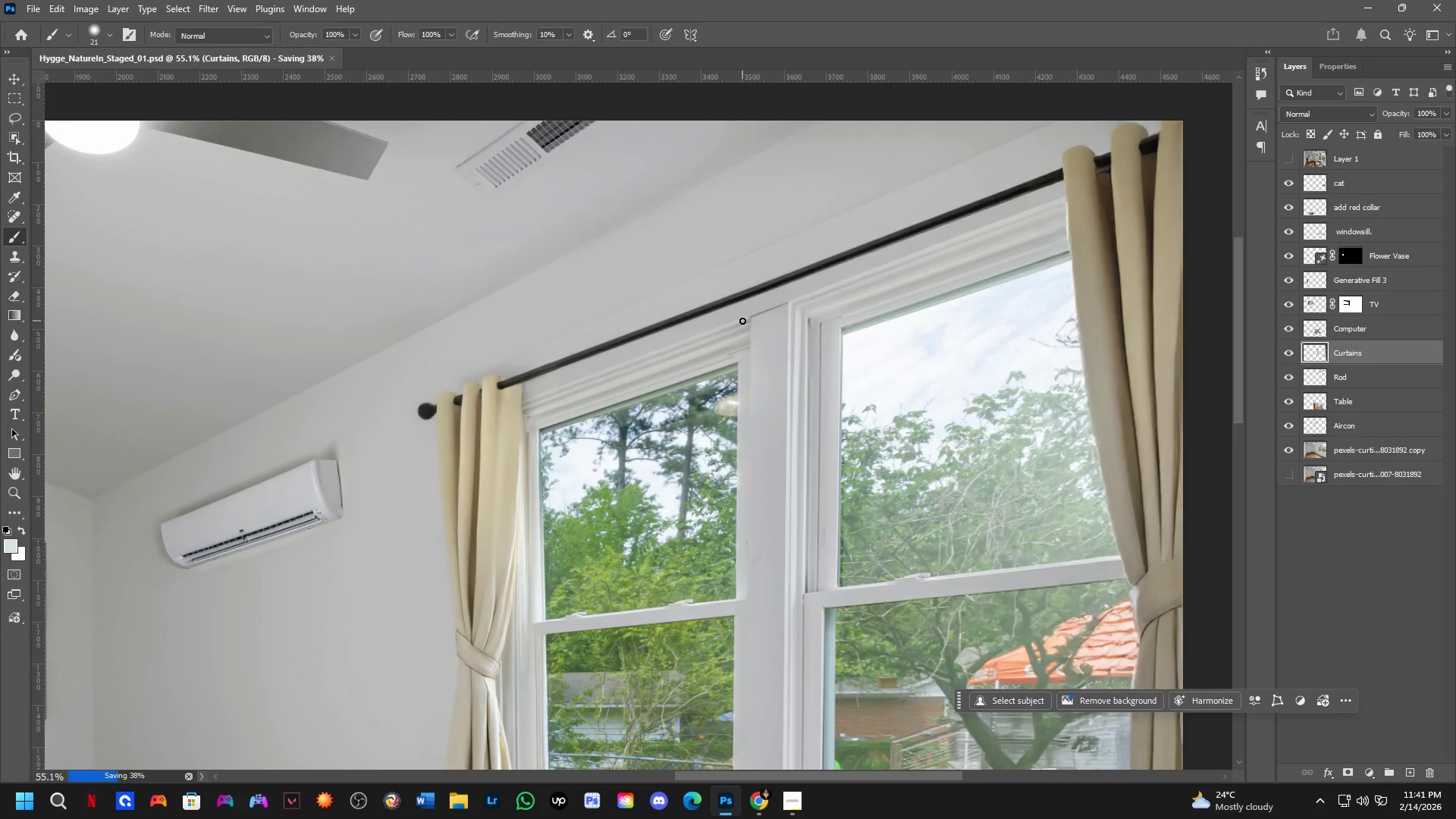 
key(Alt+Tab)
 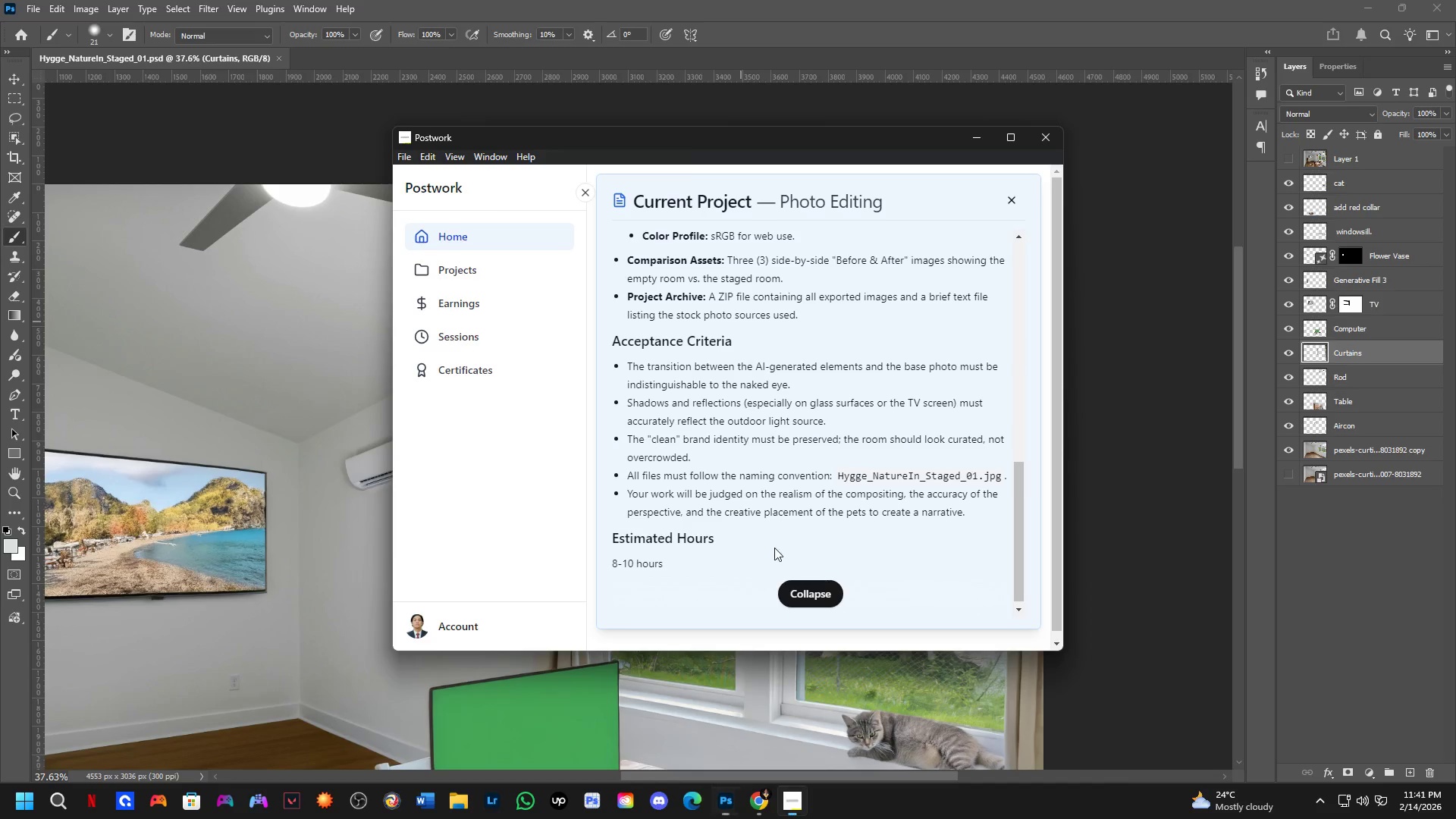 
scroll: coordinate [742, 321], scroll_direction: down, amount: 4.0